 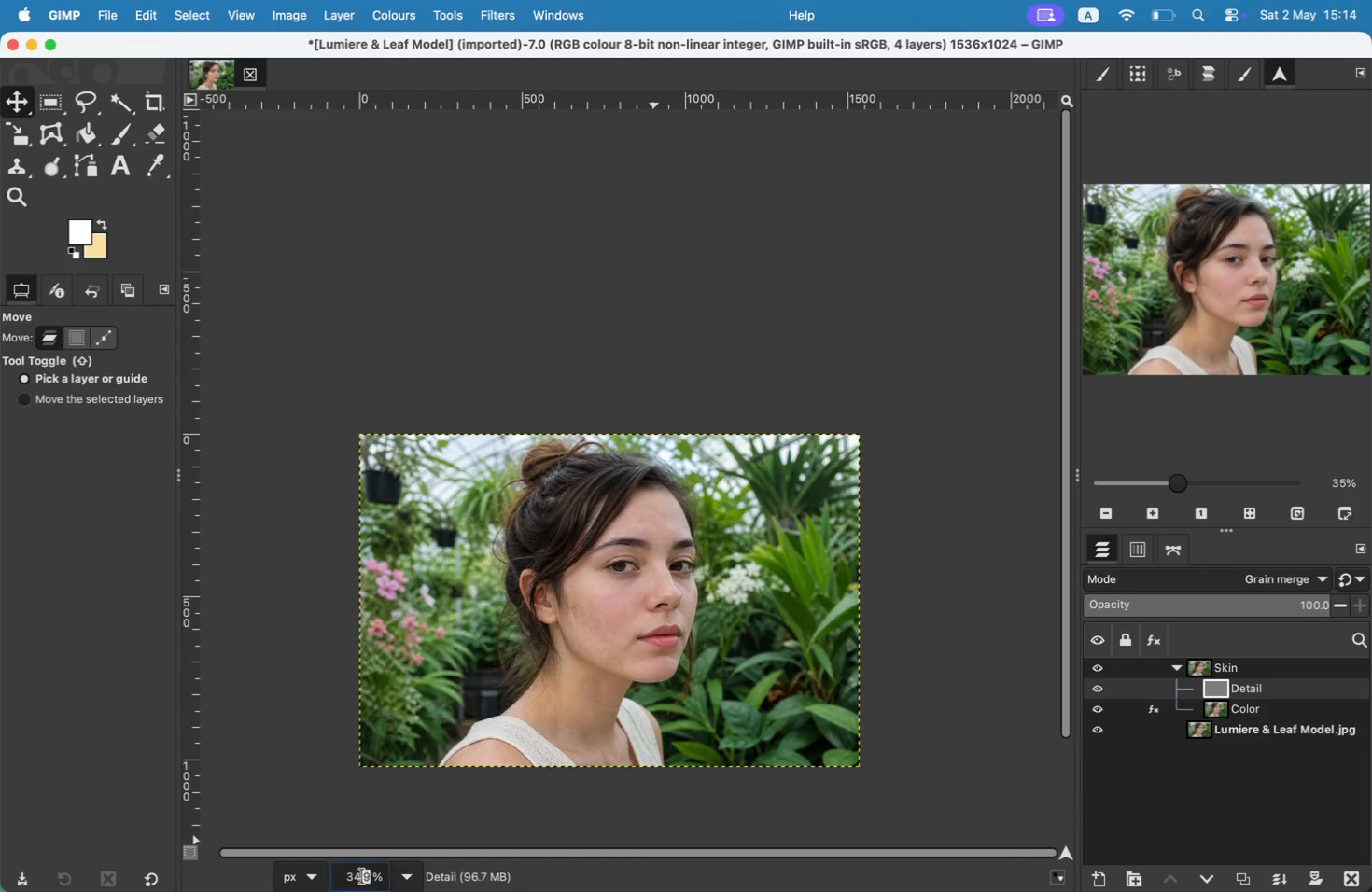 
double_click([362, 876])
 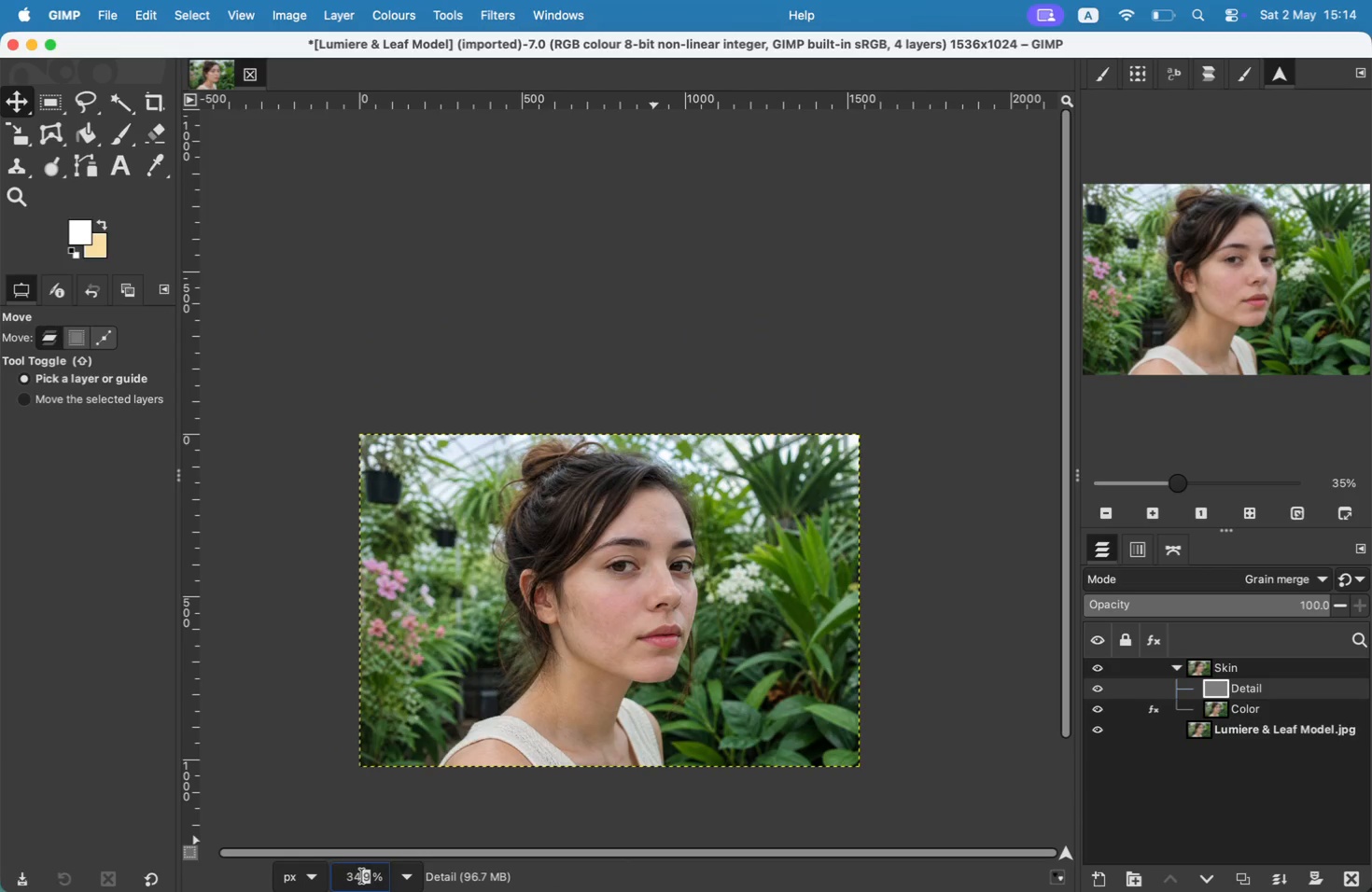 
key(Backspace)
key(Backspace)
key(Backspace)
key(Backspace)
key(Backspace)
type(50)
 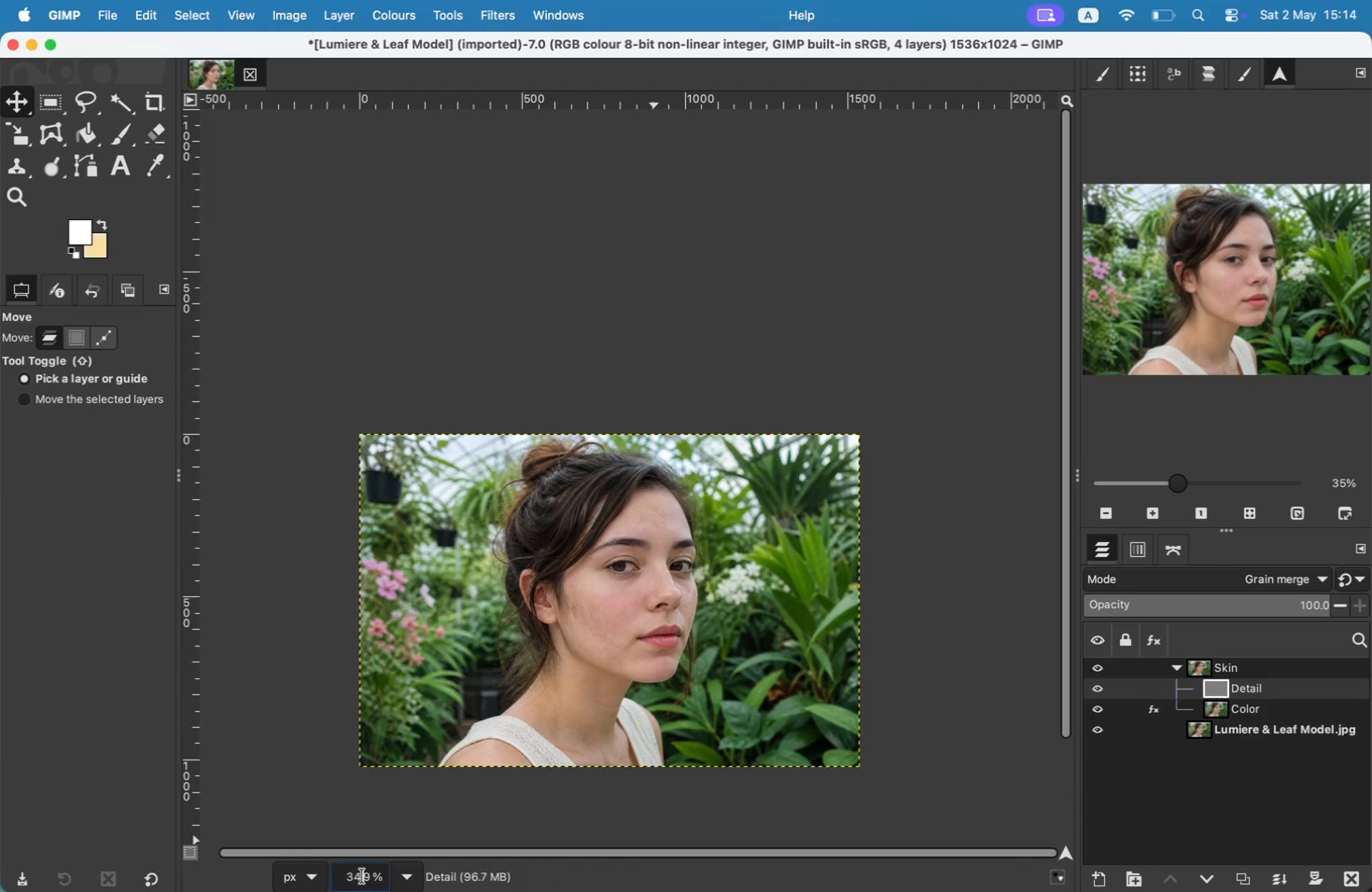 
key(Enter)
 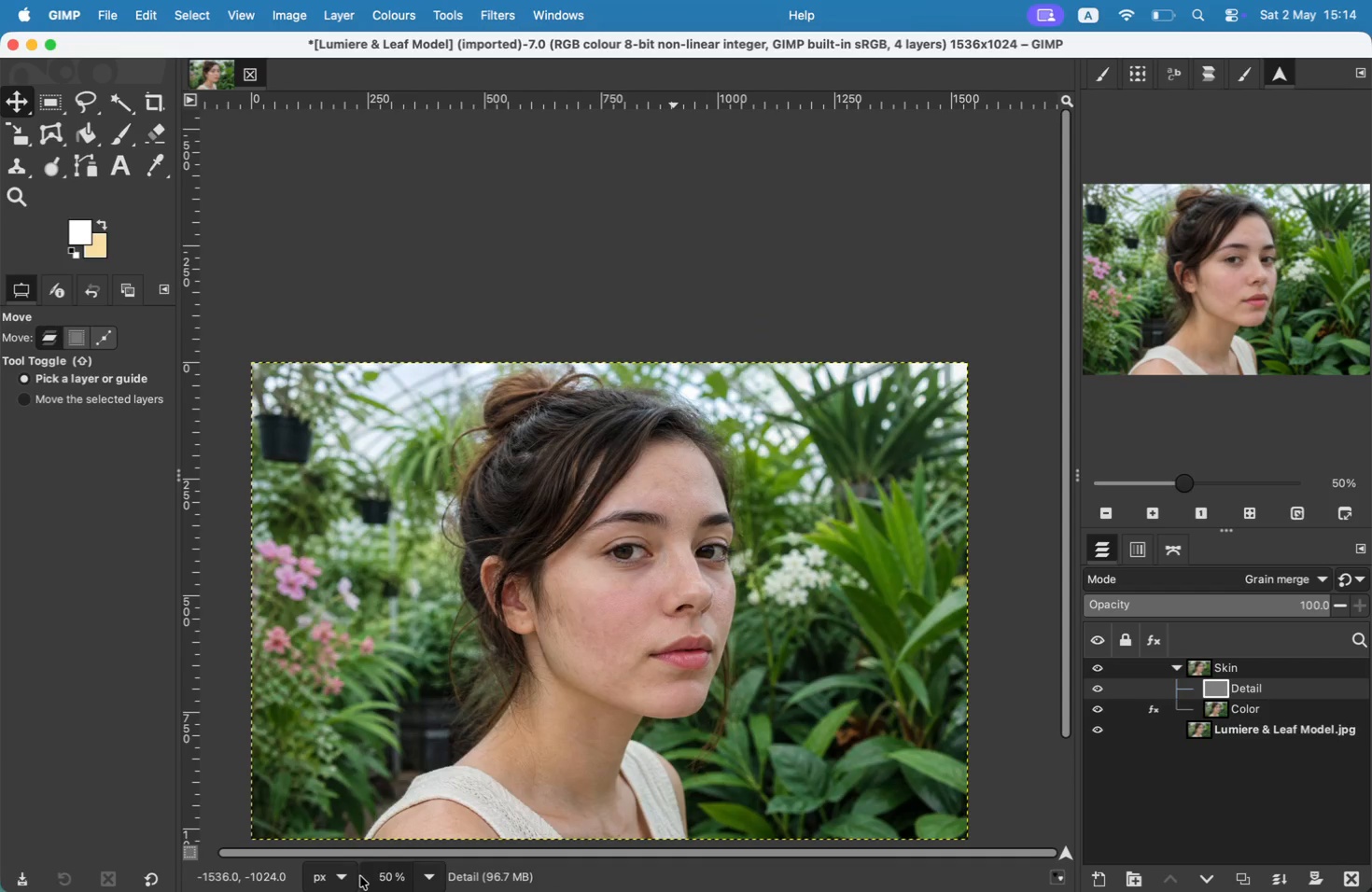 
scroll: coordinate [638, 607], scroll_direction: up, amount: 6.0
 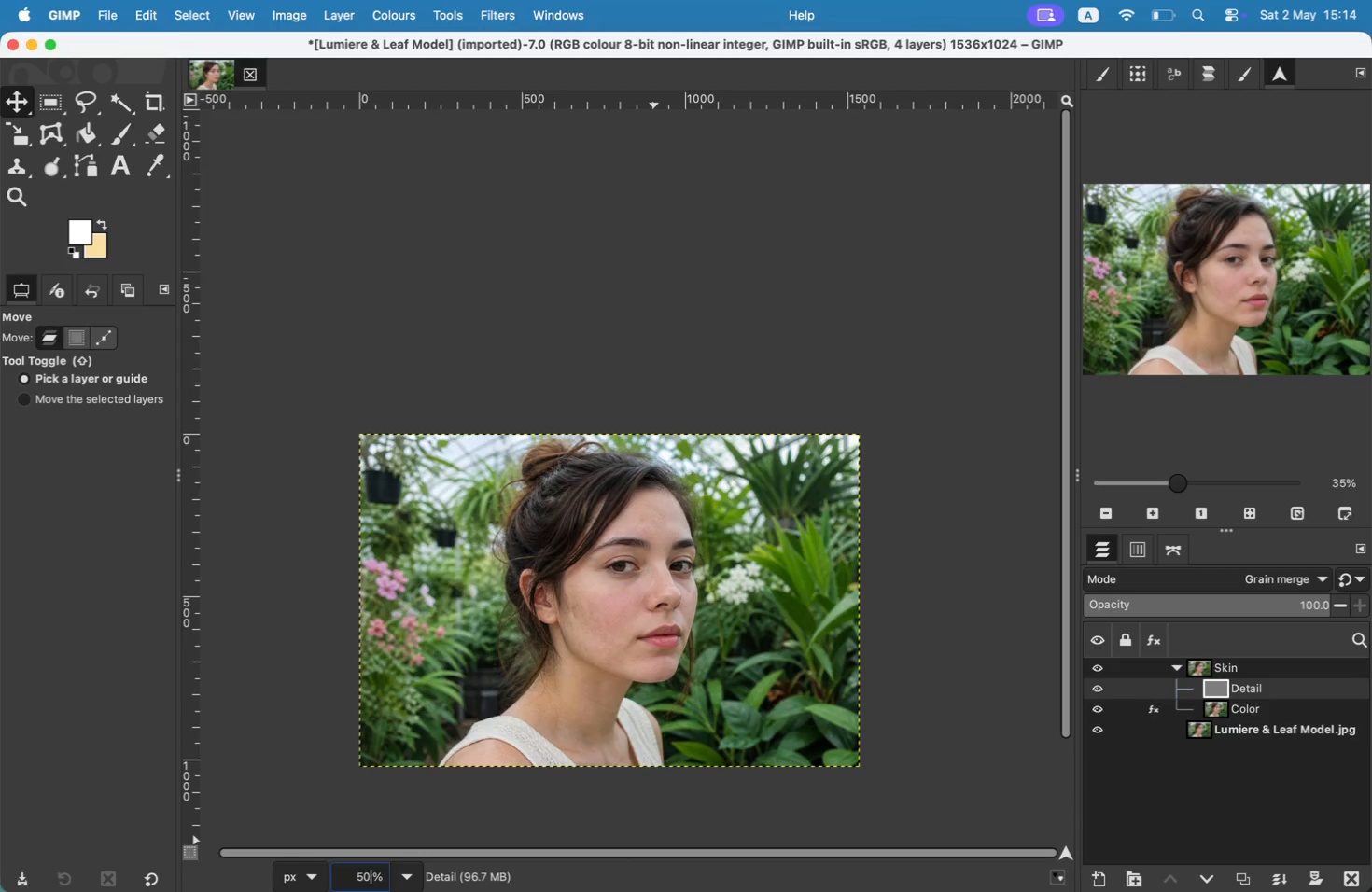 
left_click_drag(start_coordinate=[1067, 556], to_coordinate=[1074, 583])
 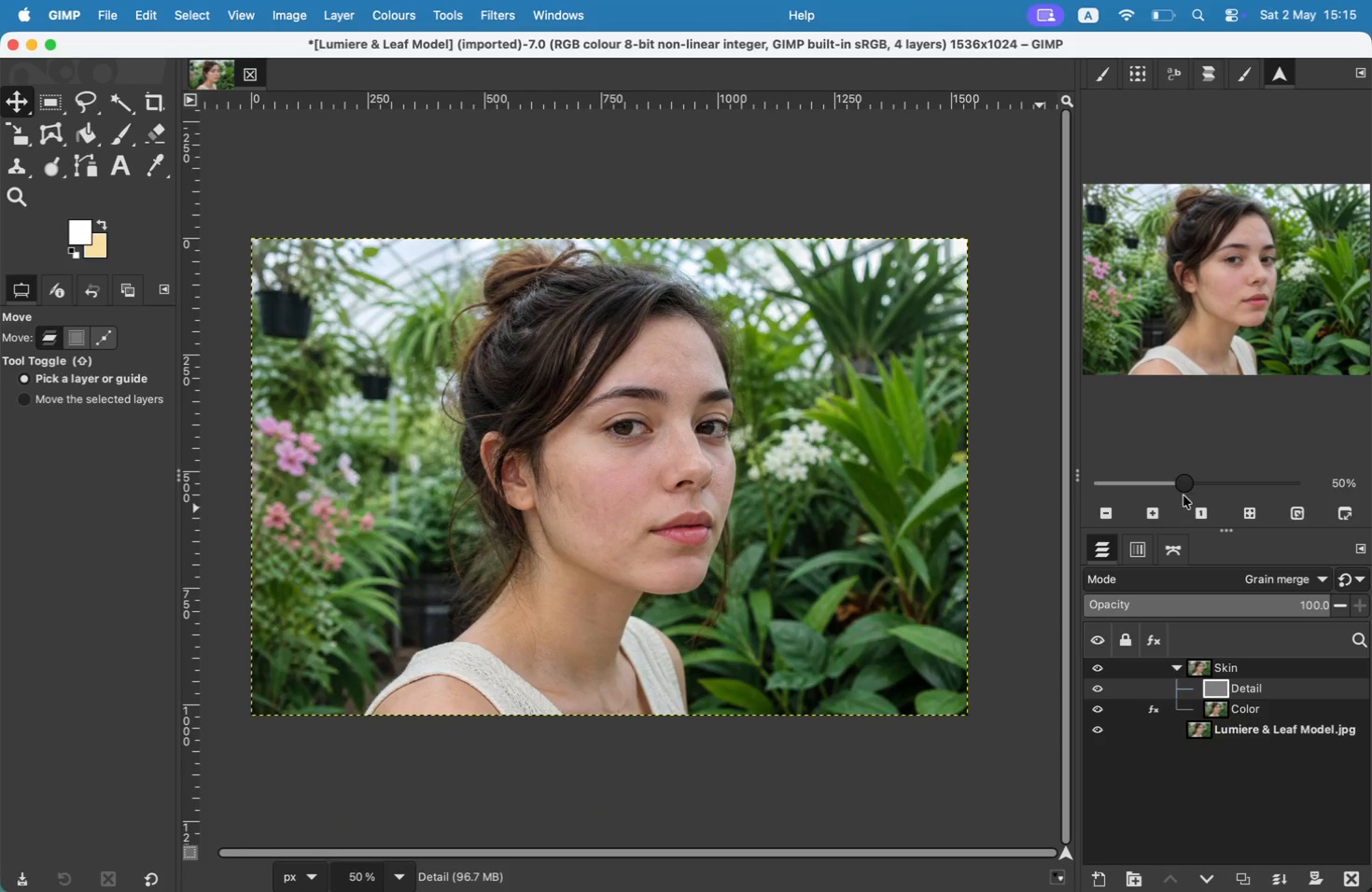 
wait(5.58)
 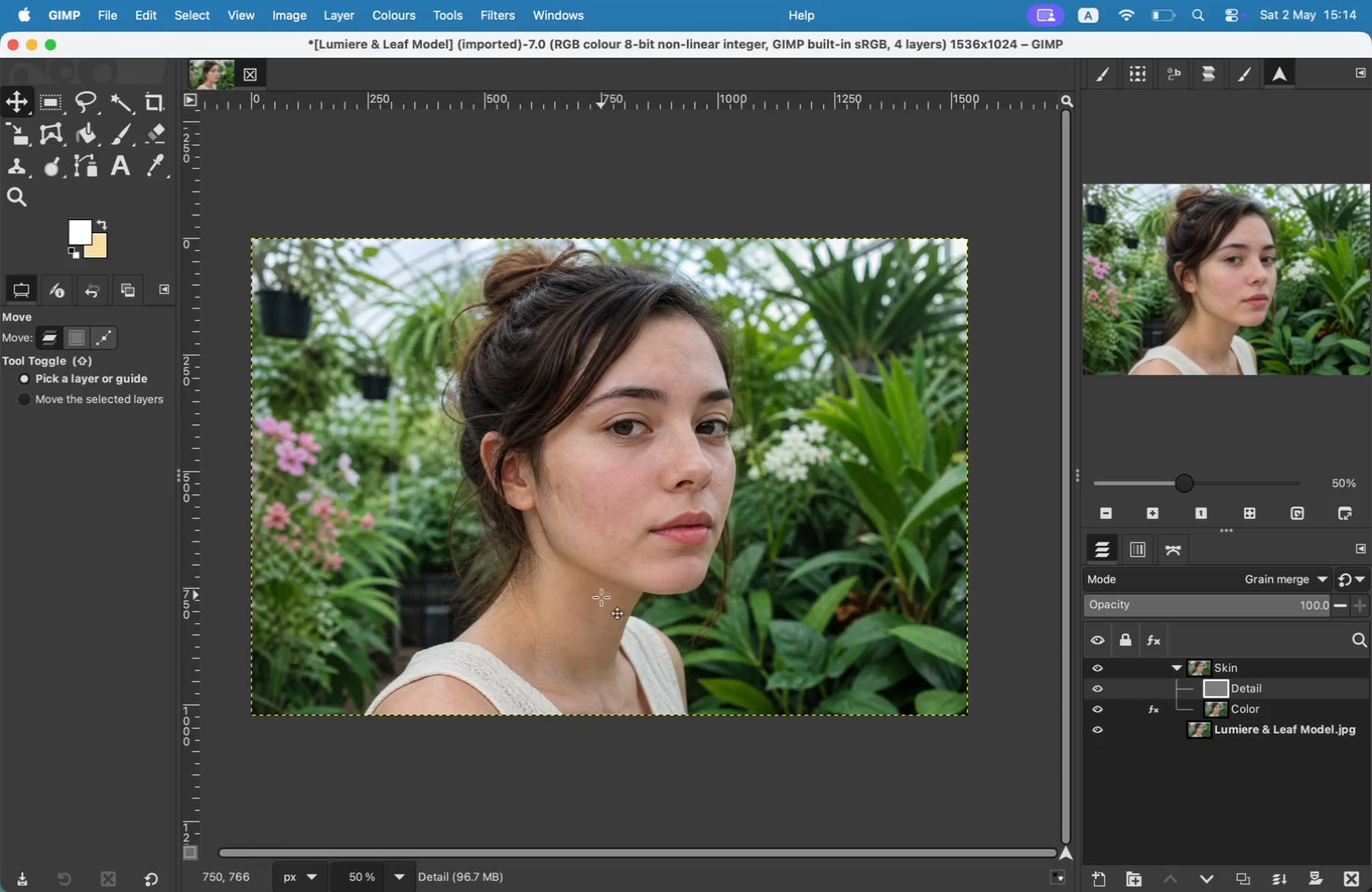 
double_click([18, 167])
 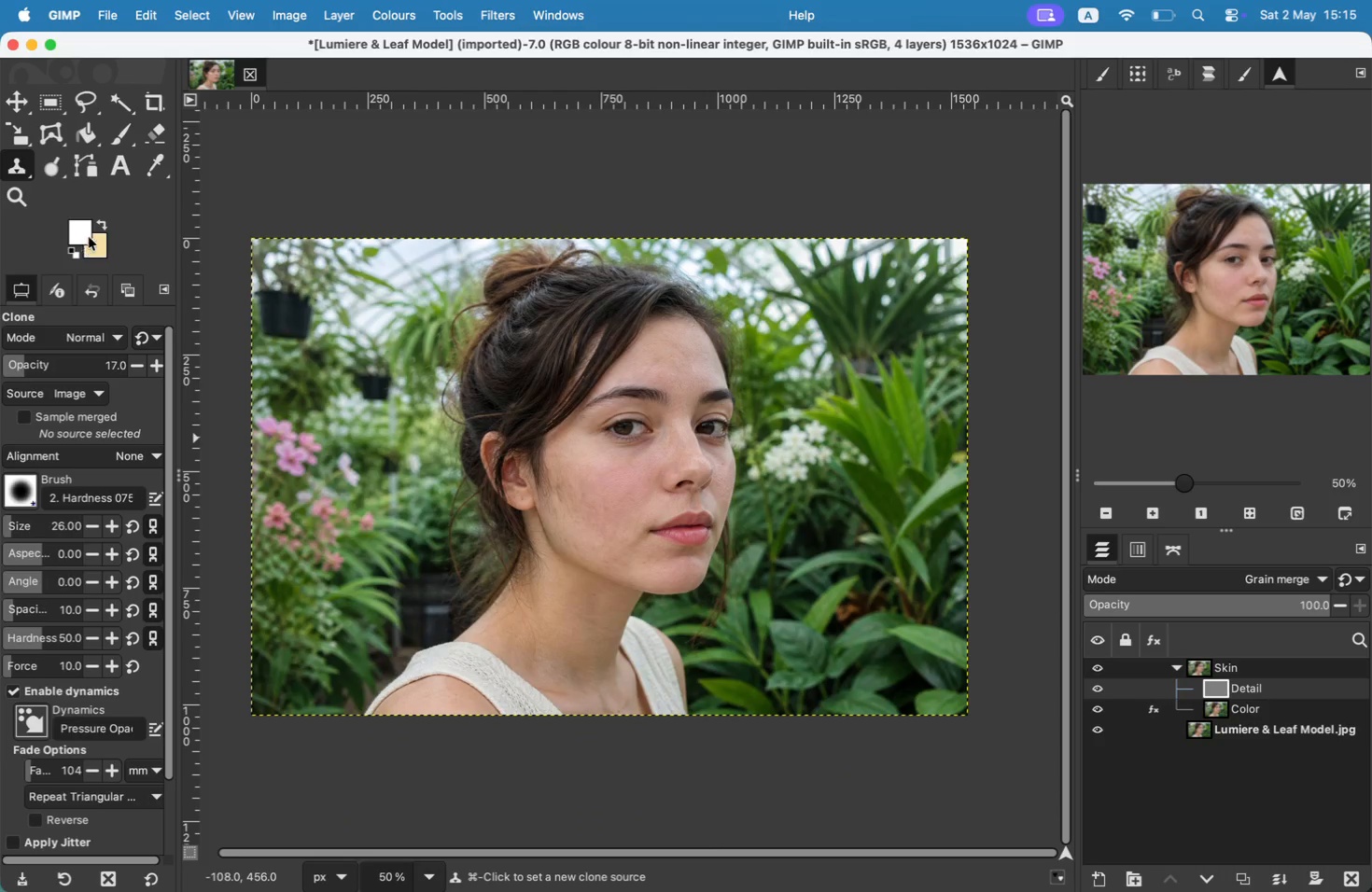 
left_click([104, 227])
 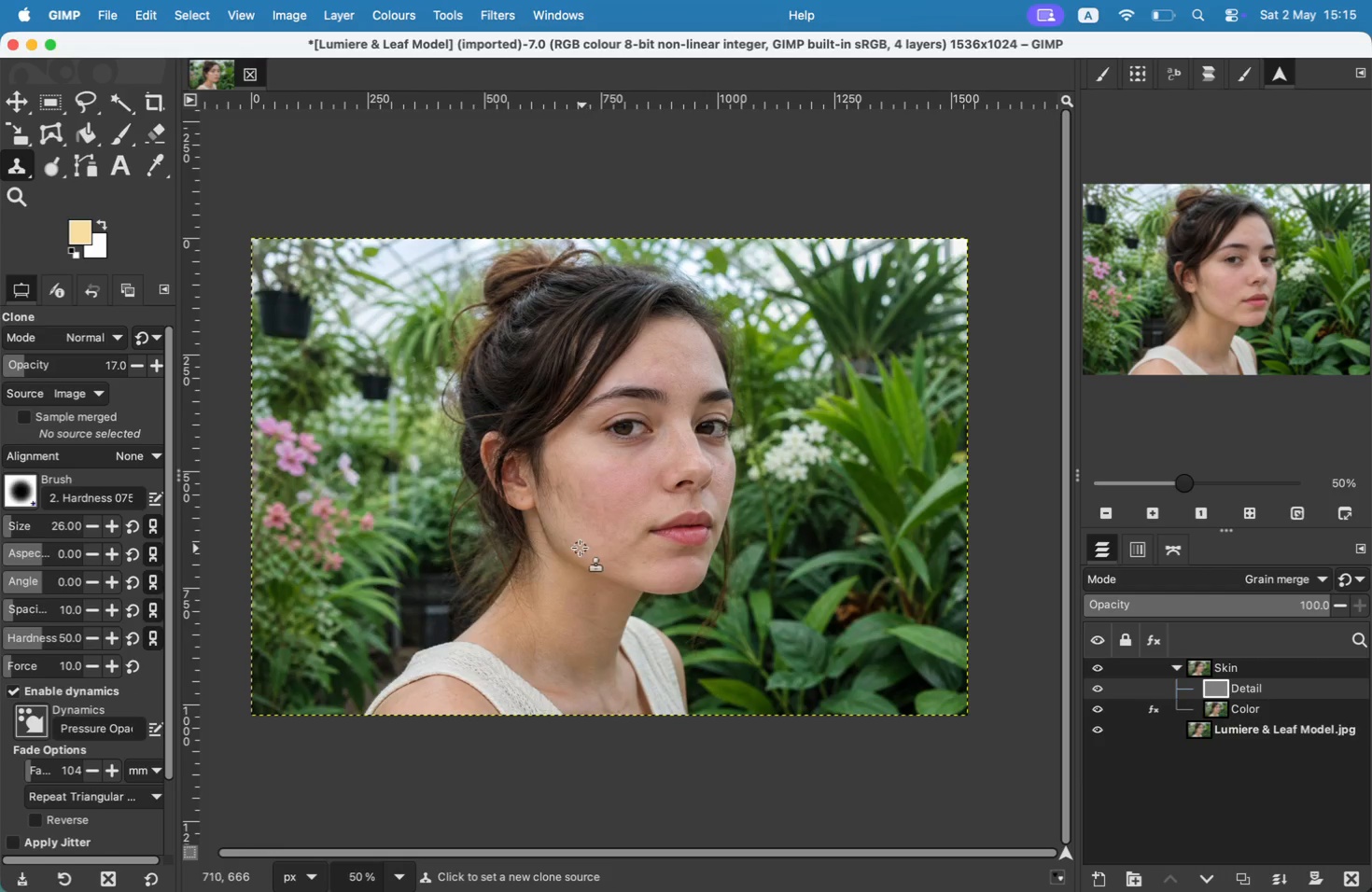 
hold_key(key=CommandLeft, duration=1.03)
 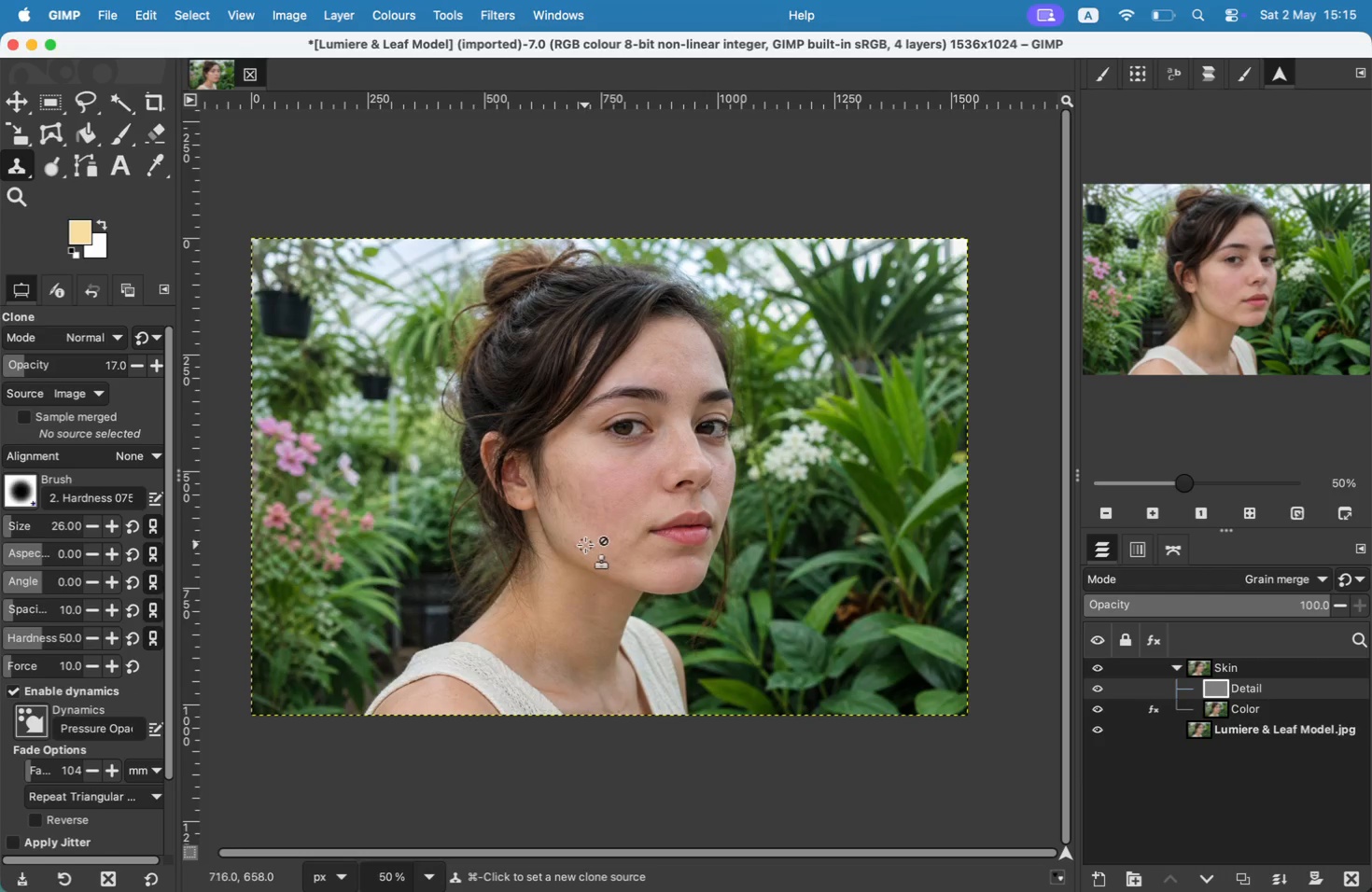 
double_click([391, 870])
 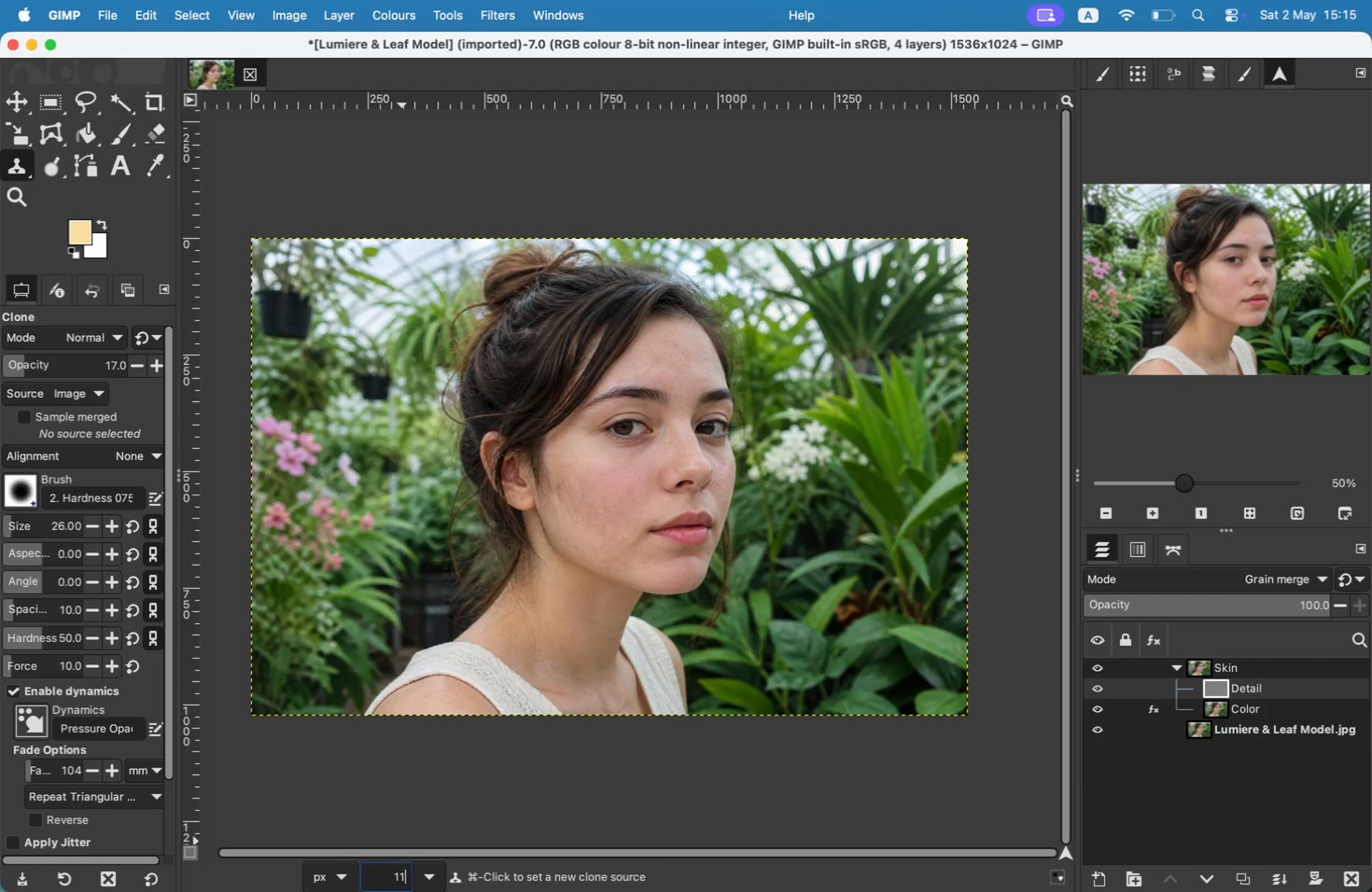 
type(11)
key(Backspace)
type(50)
 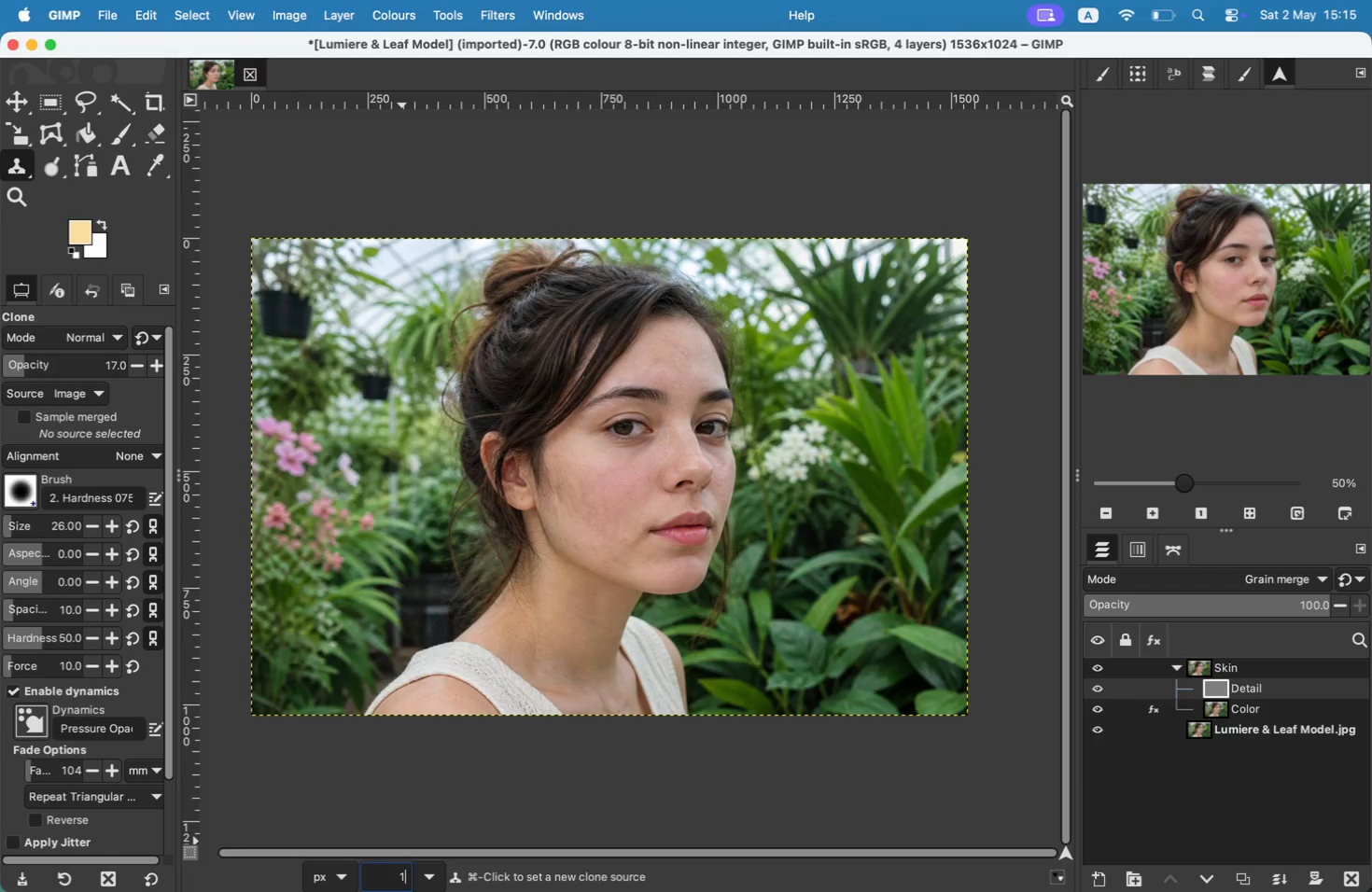 
key(Enter)
 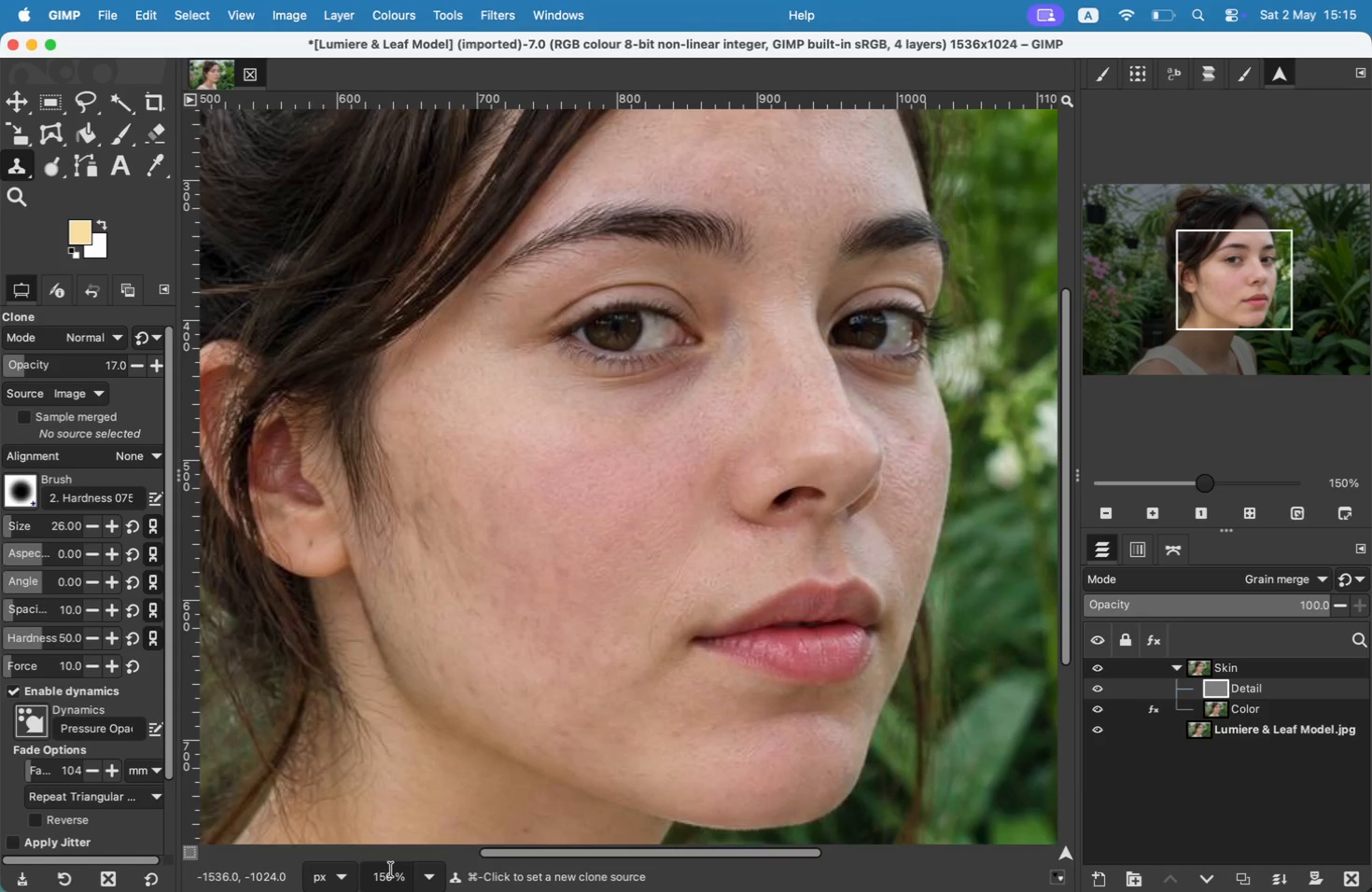 
hold_key(key=CommandLeft, duration=1.01)
 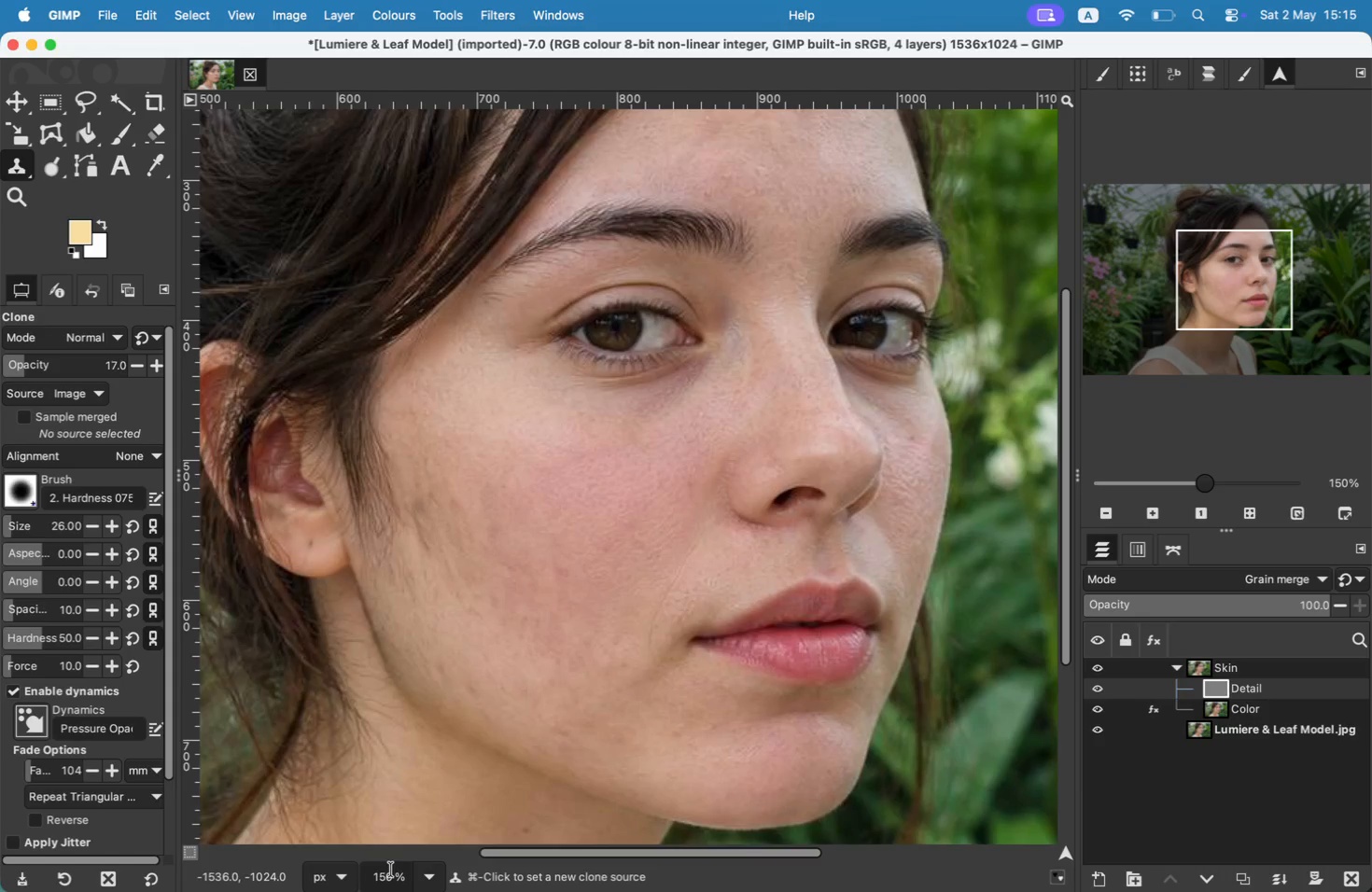 
left_click_drag(start_coordinate=[471, 693], to_coordinate=[471, 688])
 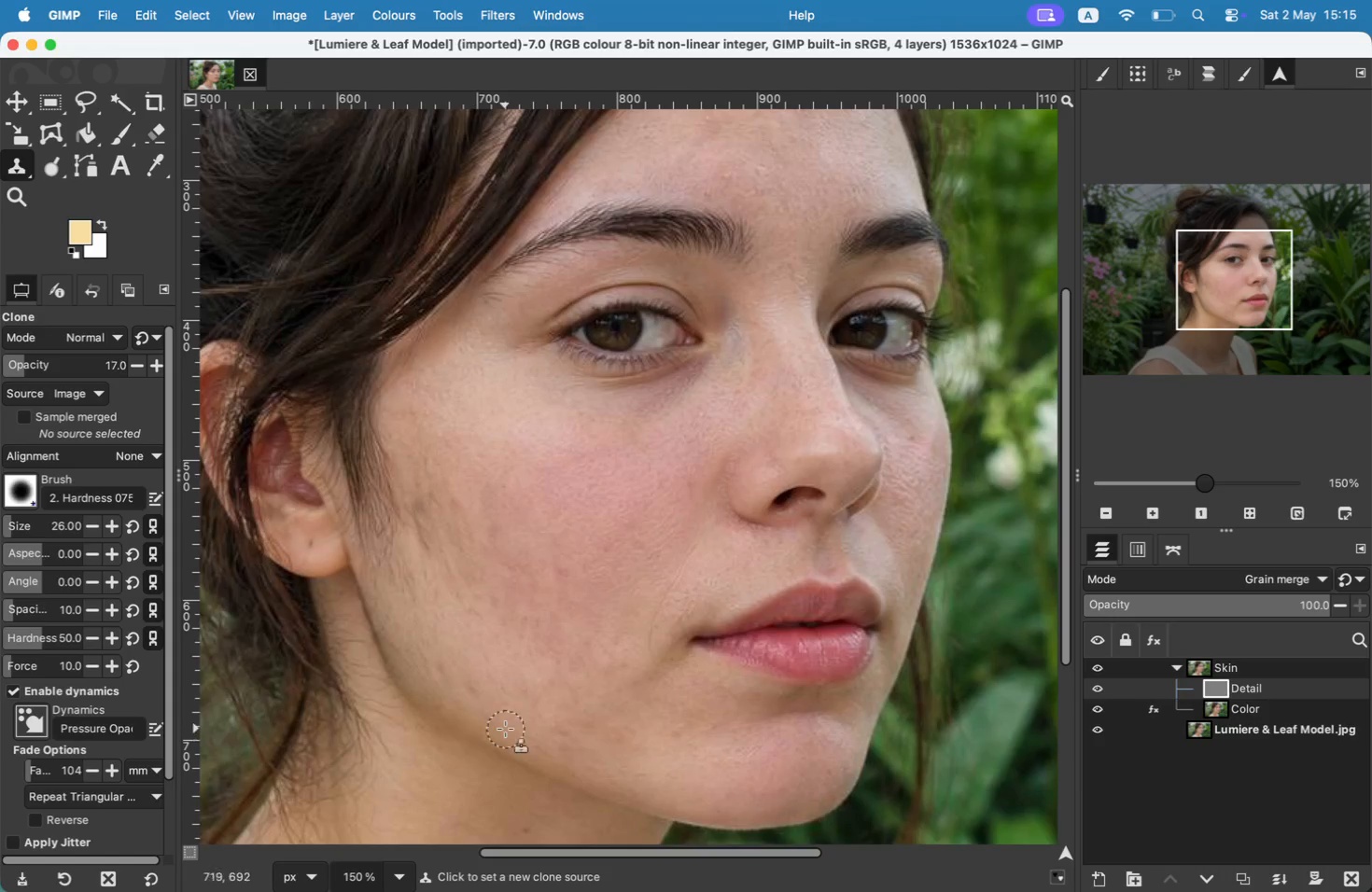 
left_click_drag(start_coordinate=[471, 688], to_coordinate=[511, 688])
 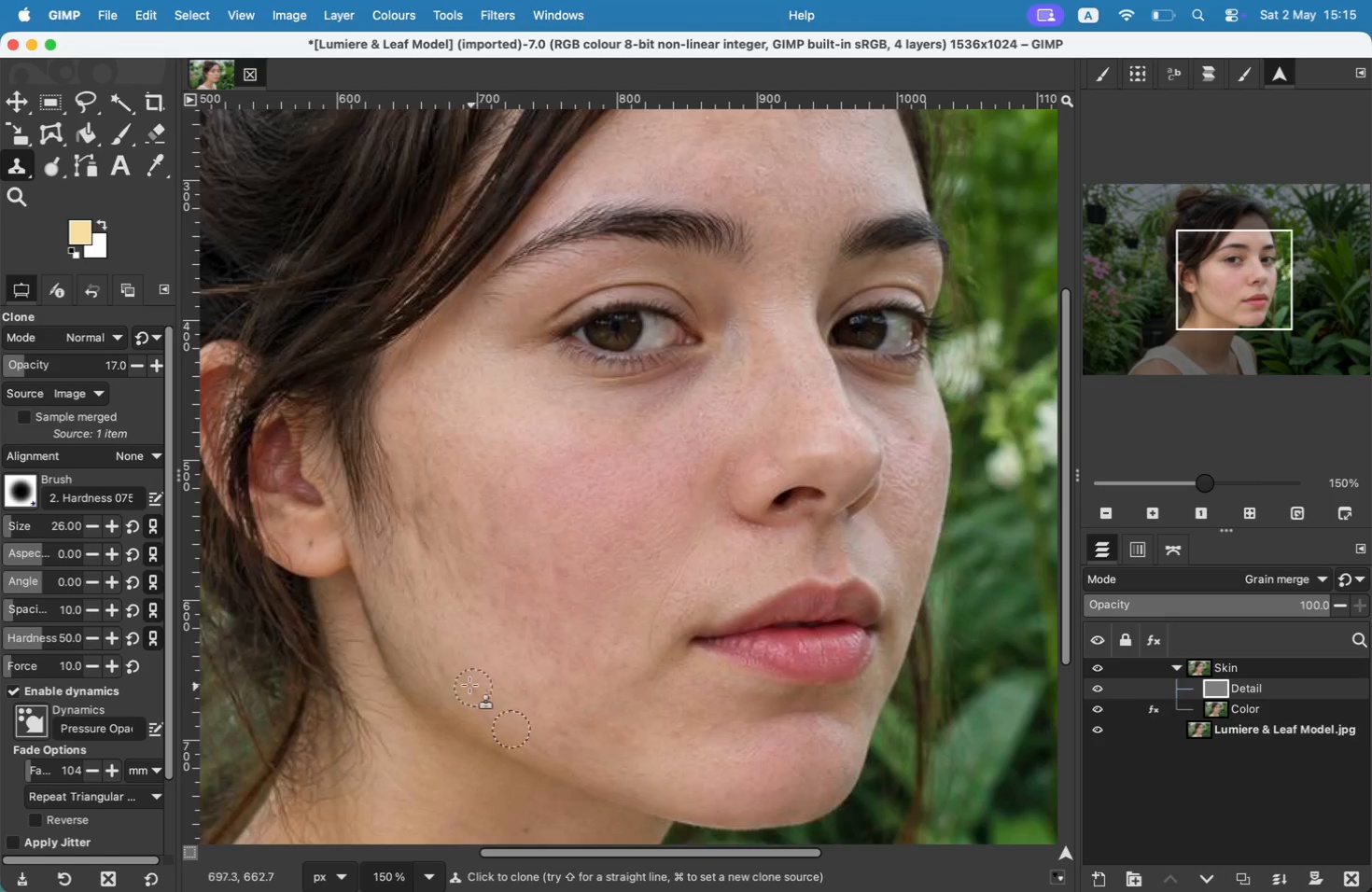 
left_click_drag(start_coordinate=[474, 689], to_coordinate=[466, 668])
 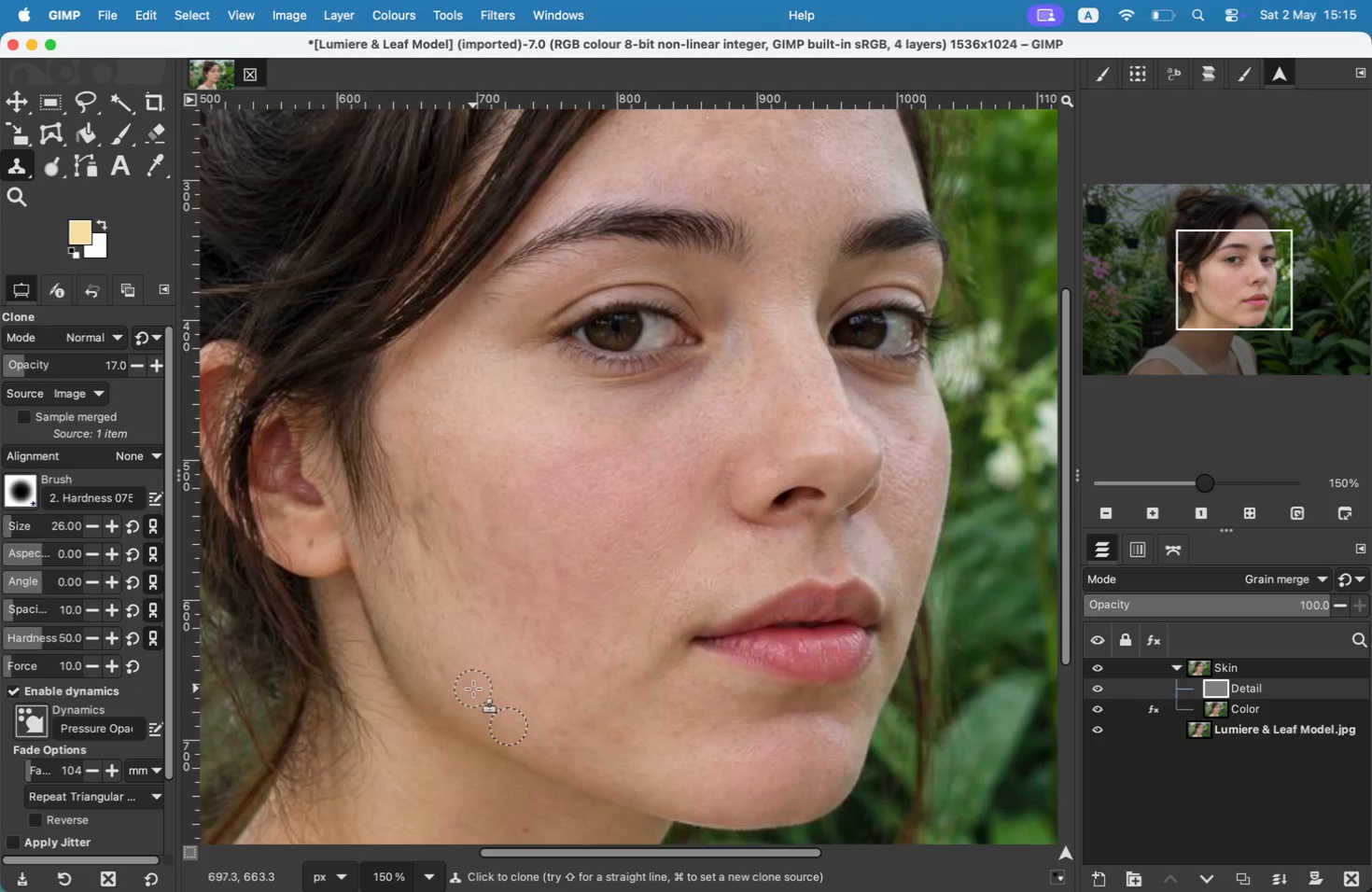 
left_click_drag(start_coordinate=[435, 645], to_coordinate=[483, 709])
 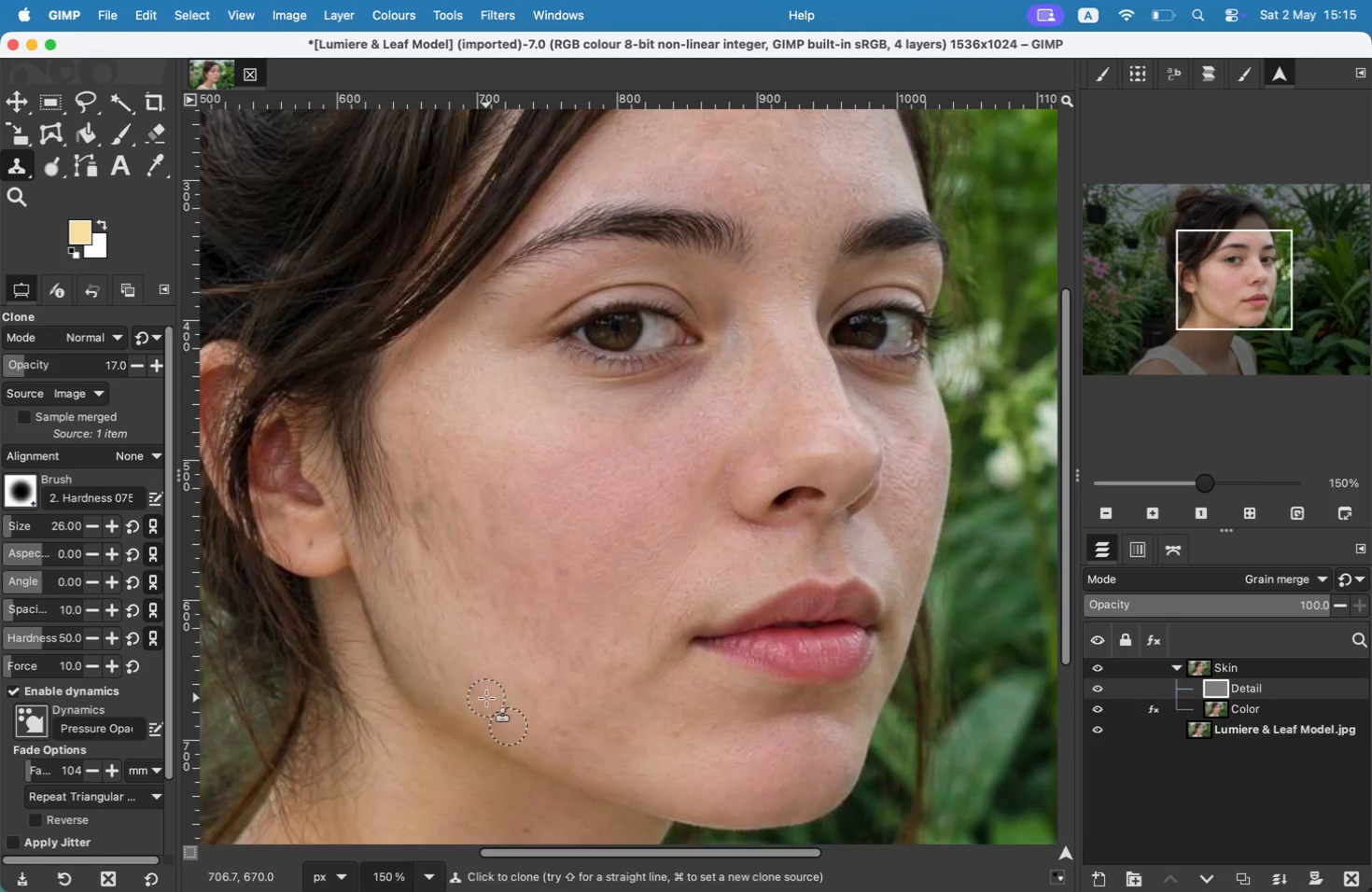 
wait(35.62)
 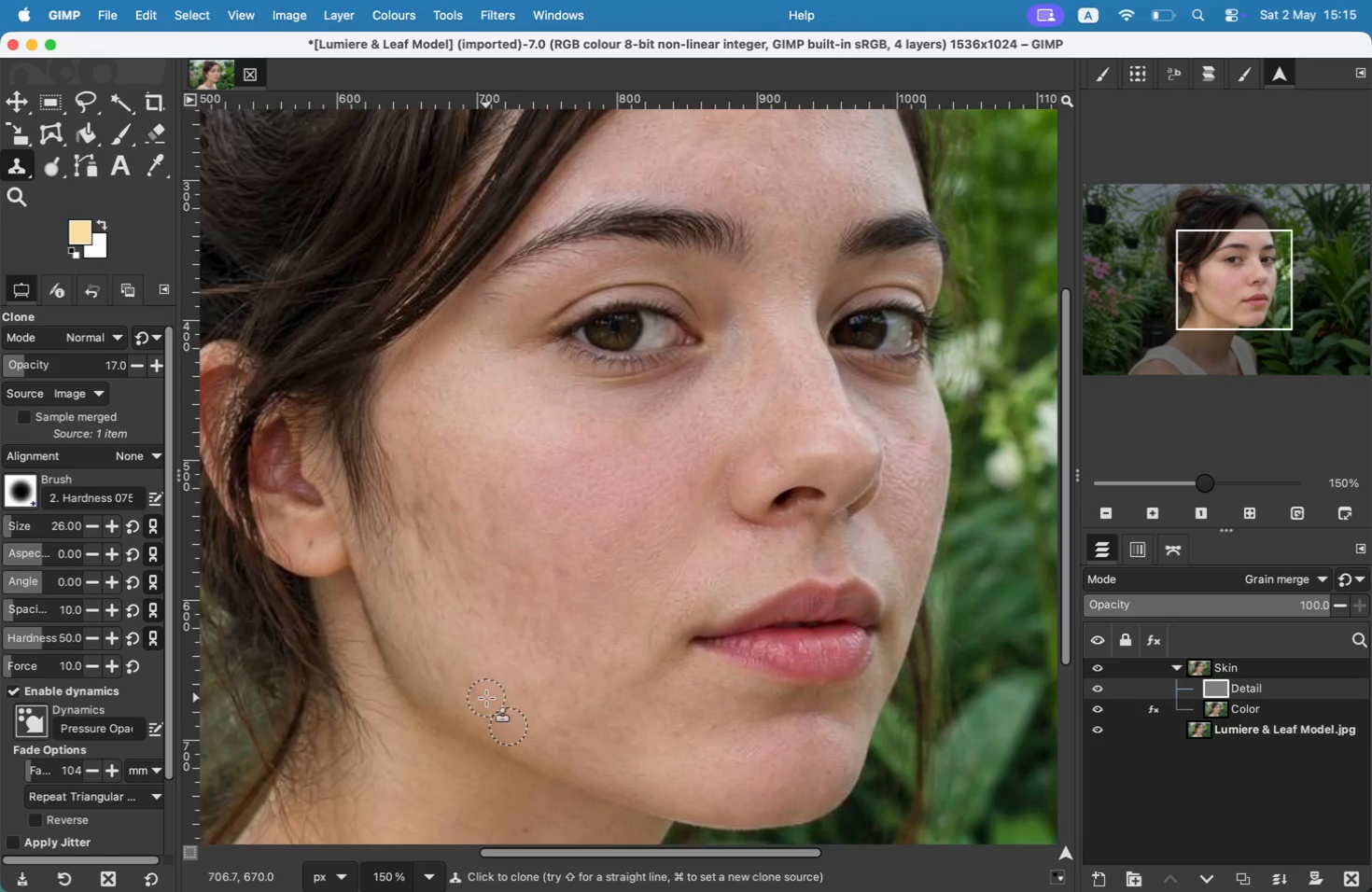 
left_click_drag(start_coordinate=[467, 695], to_coordinate=[472, 676])
 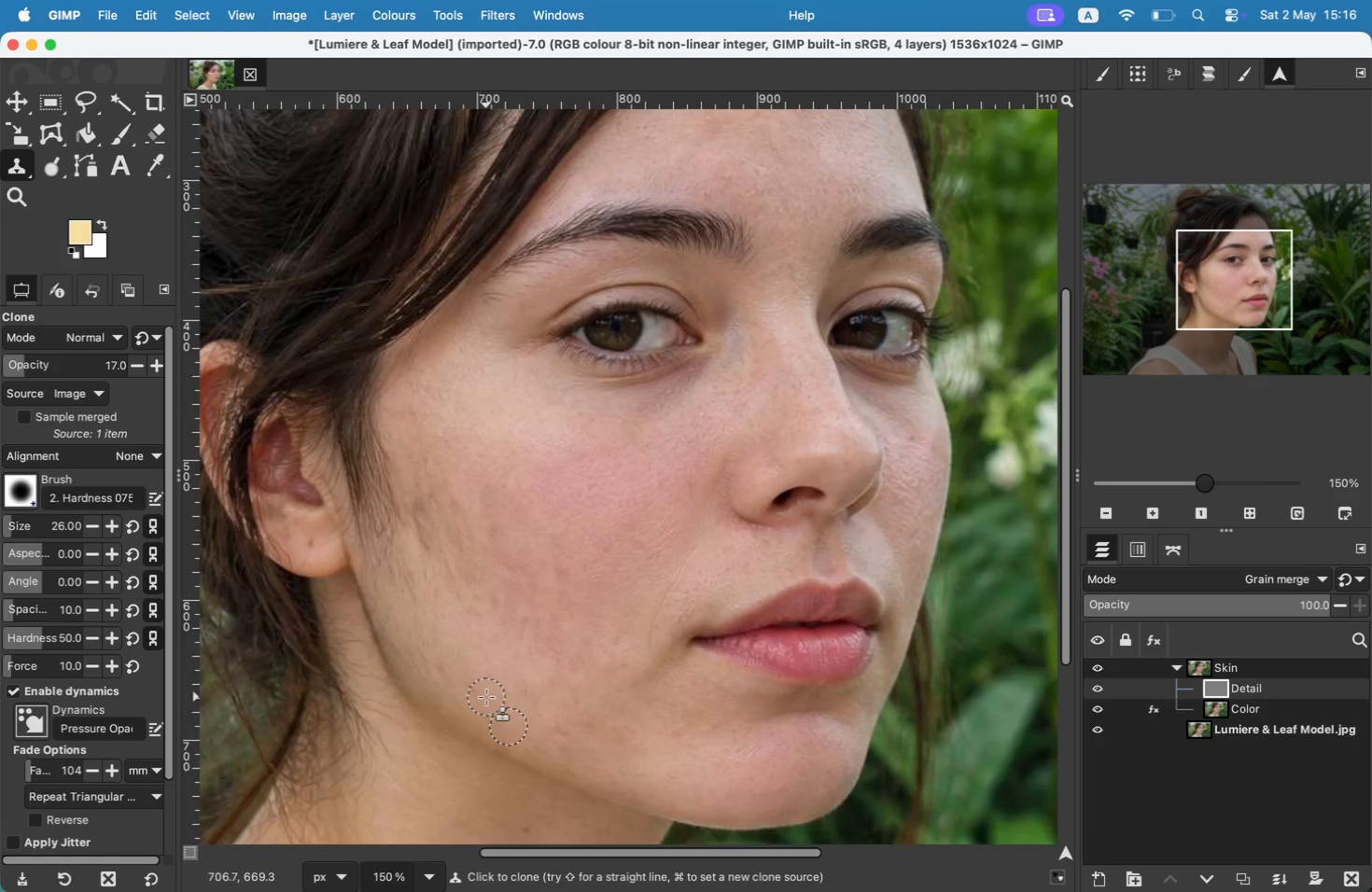 
left_click_drag(start_coordinate=[475, 682], to_coordinate=[466, 626])
 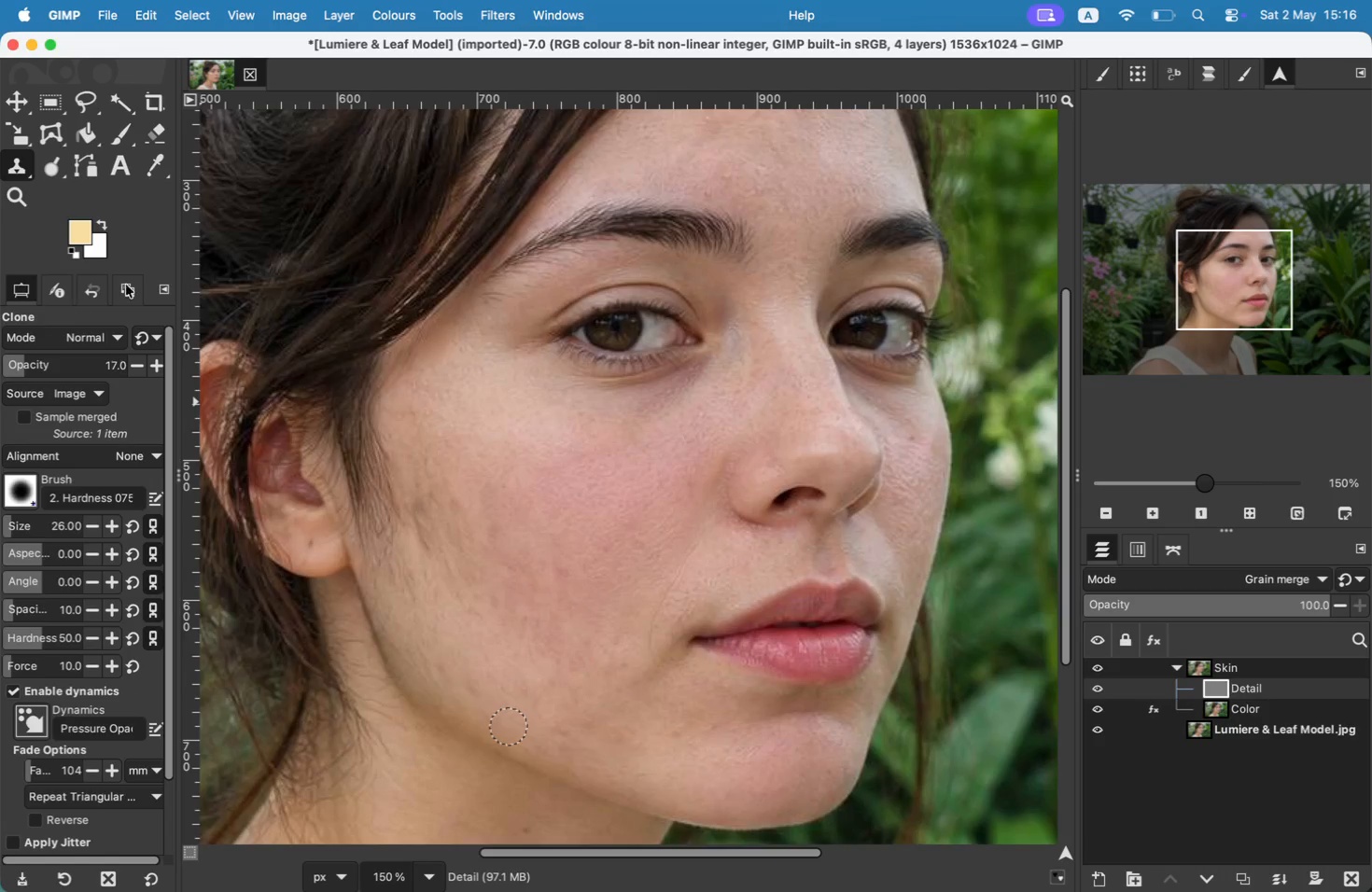 
left_click_drag(start_coordinate=[488, 604], to_coordinate=[479, 493])
 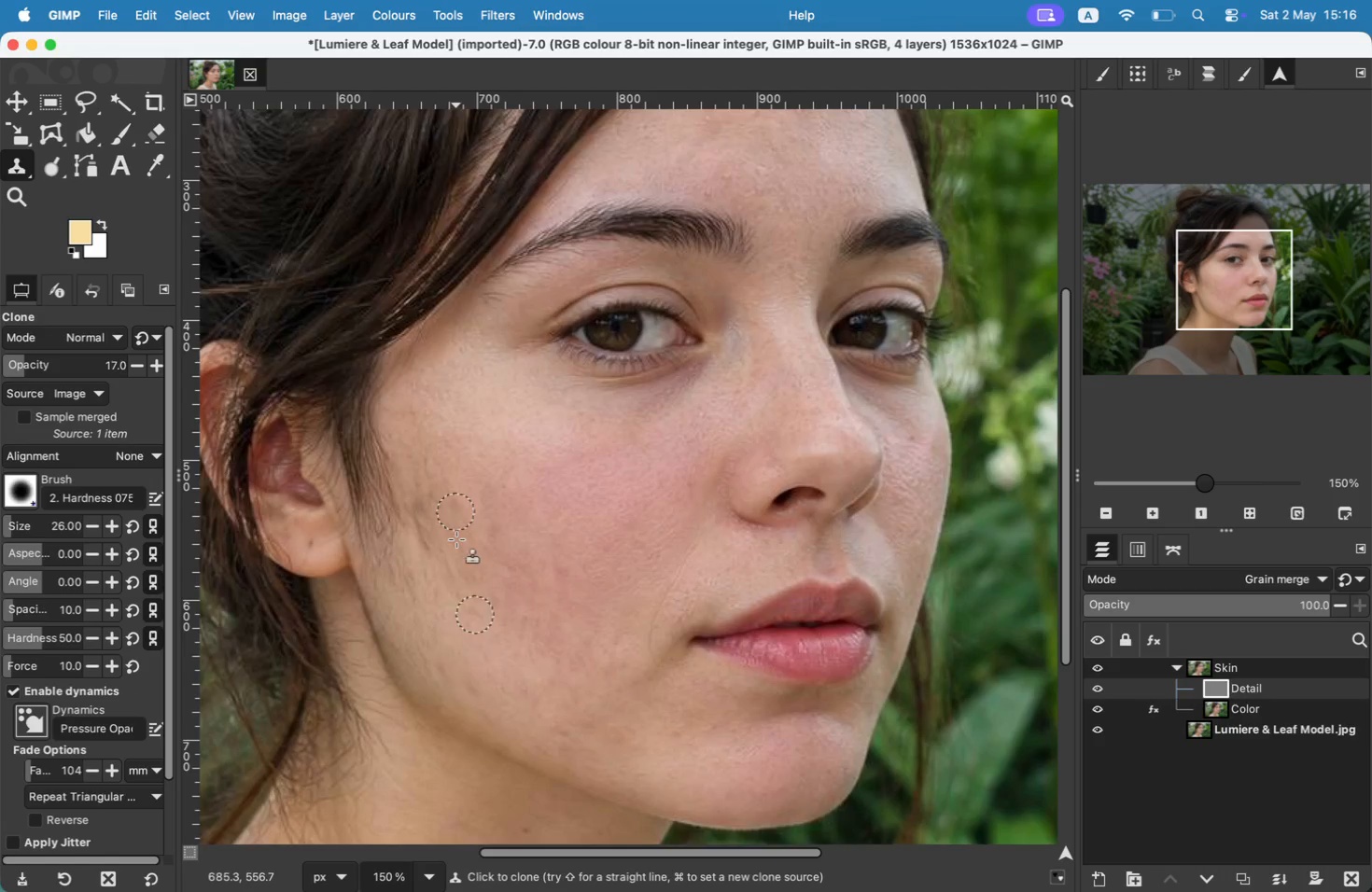 
left_click_drag(start_coordinate=[455, 498], to_coordinate=[512, 648])
 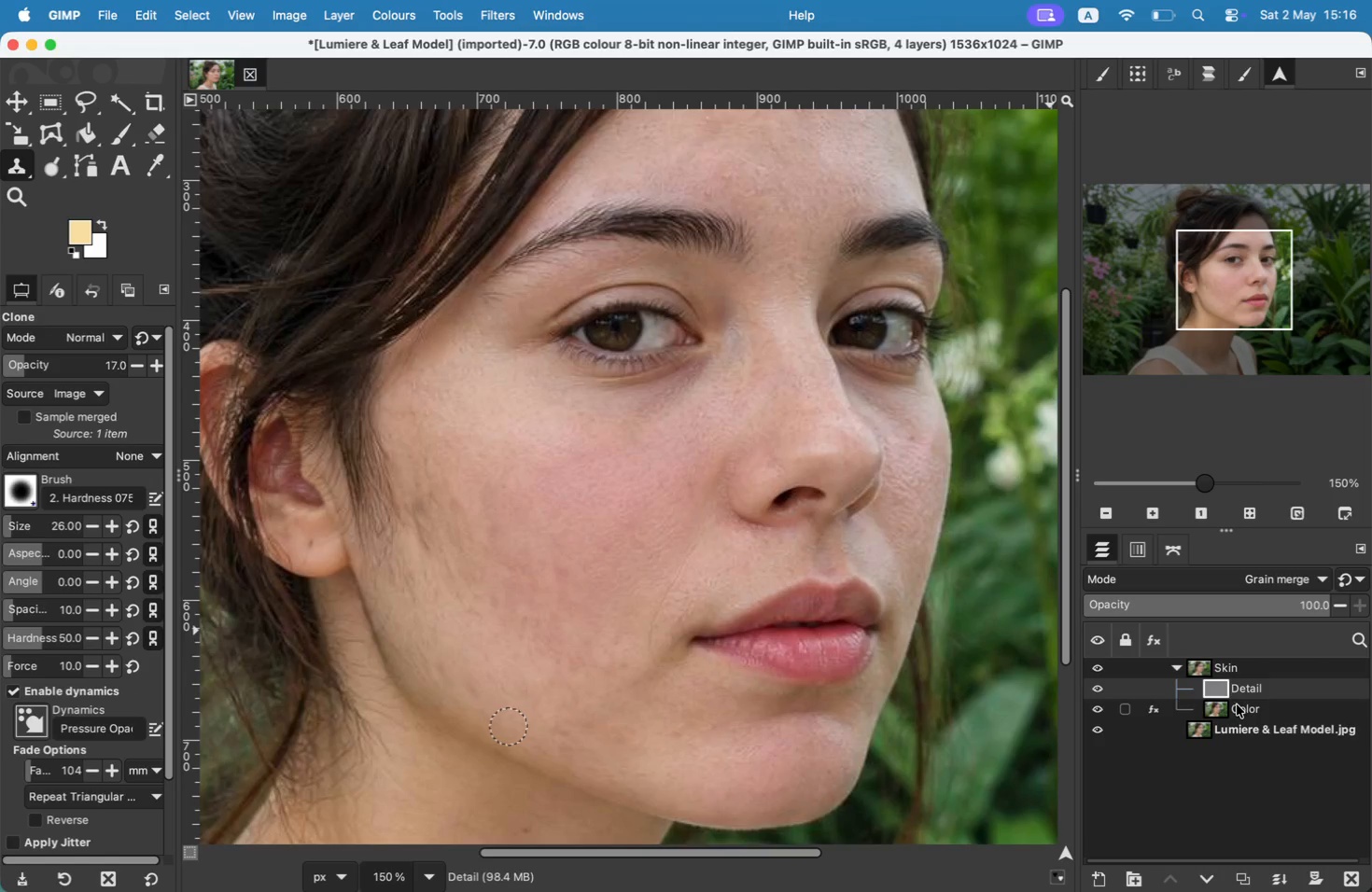 
left_click([9, 169])
 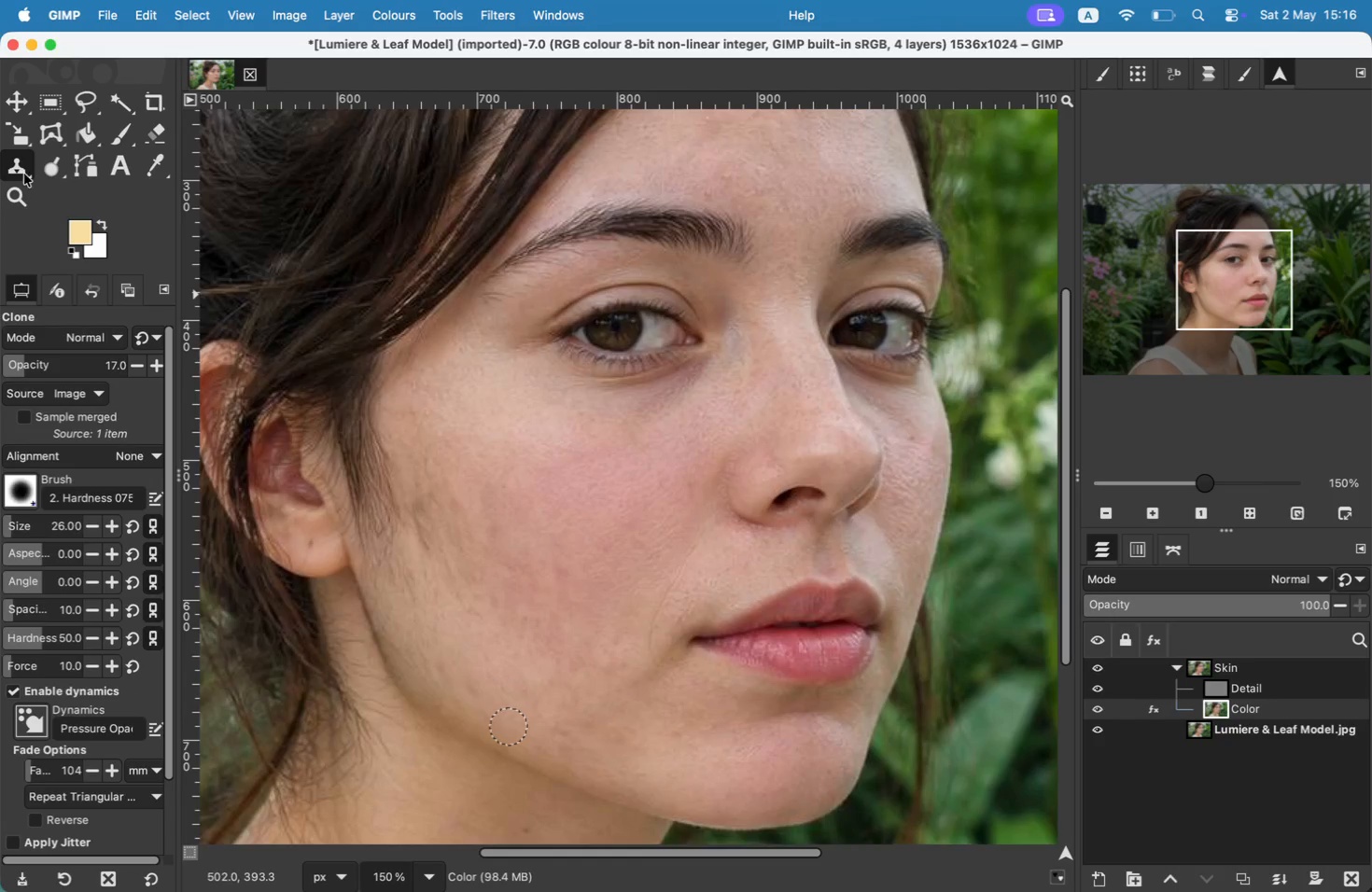 
right_click([24, 174])
 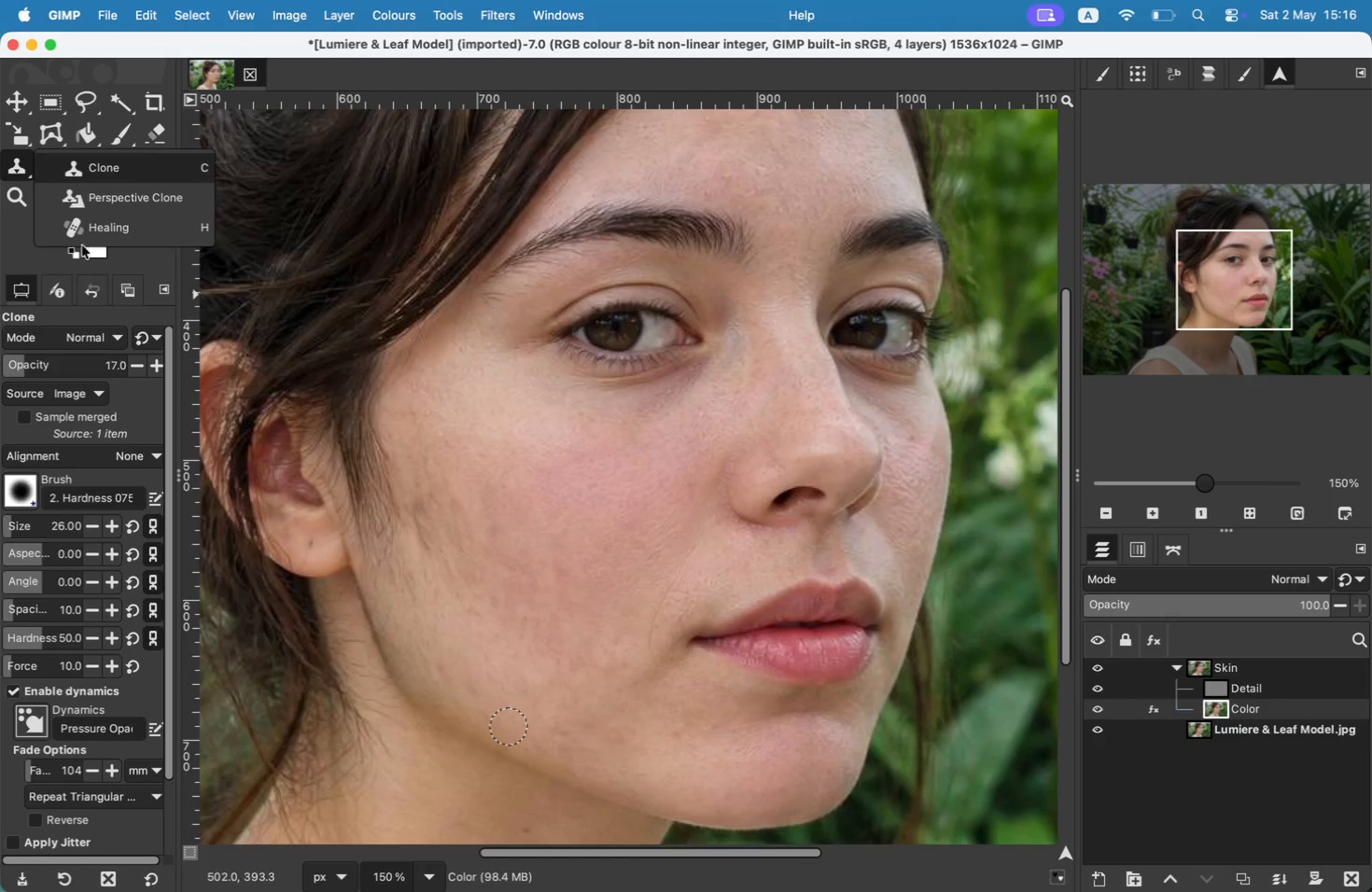 
left_click([84, 234])
 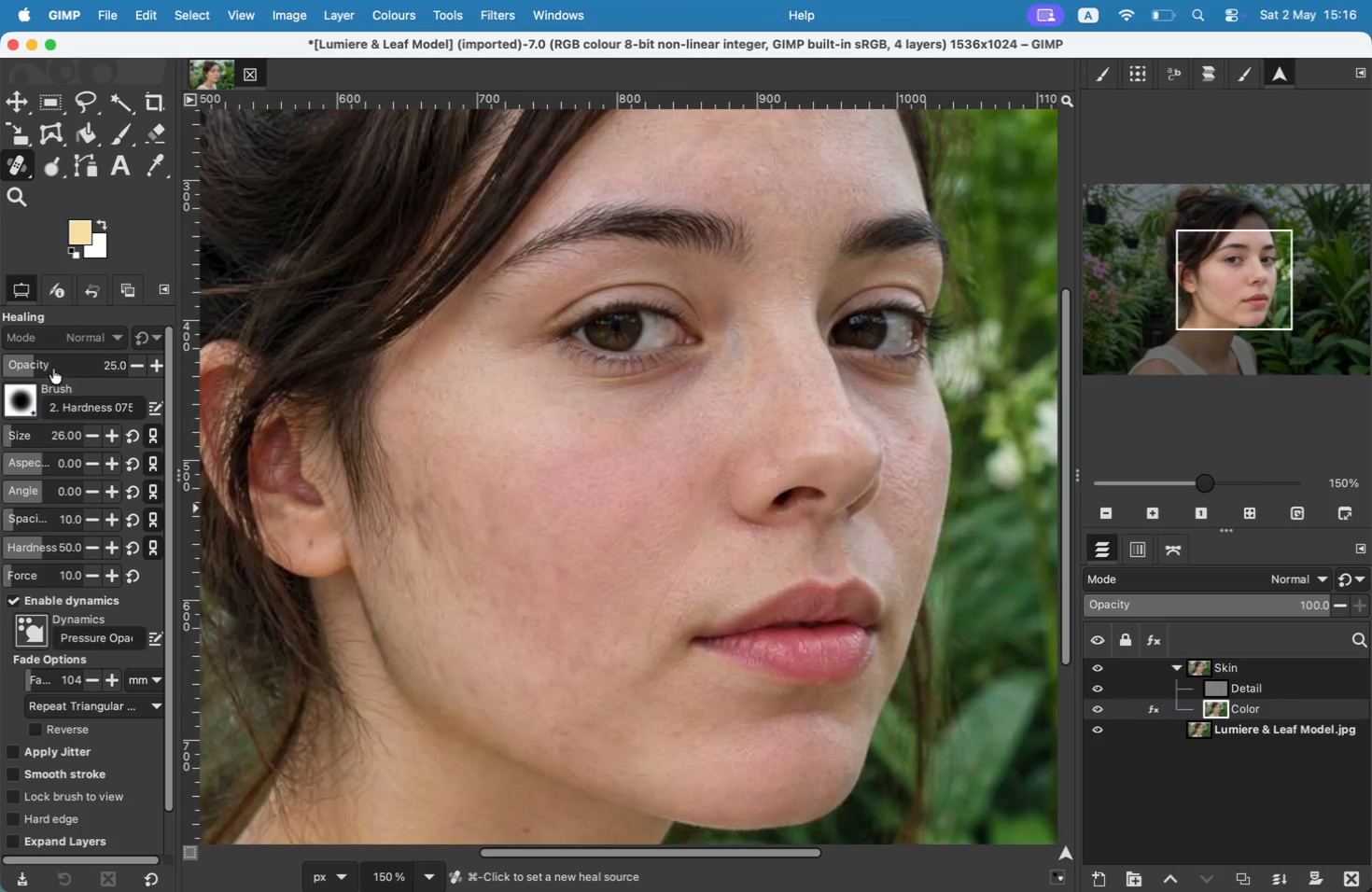 
double_click([91, 435])
 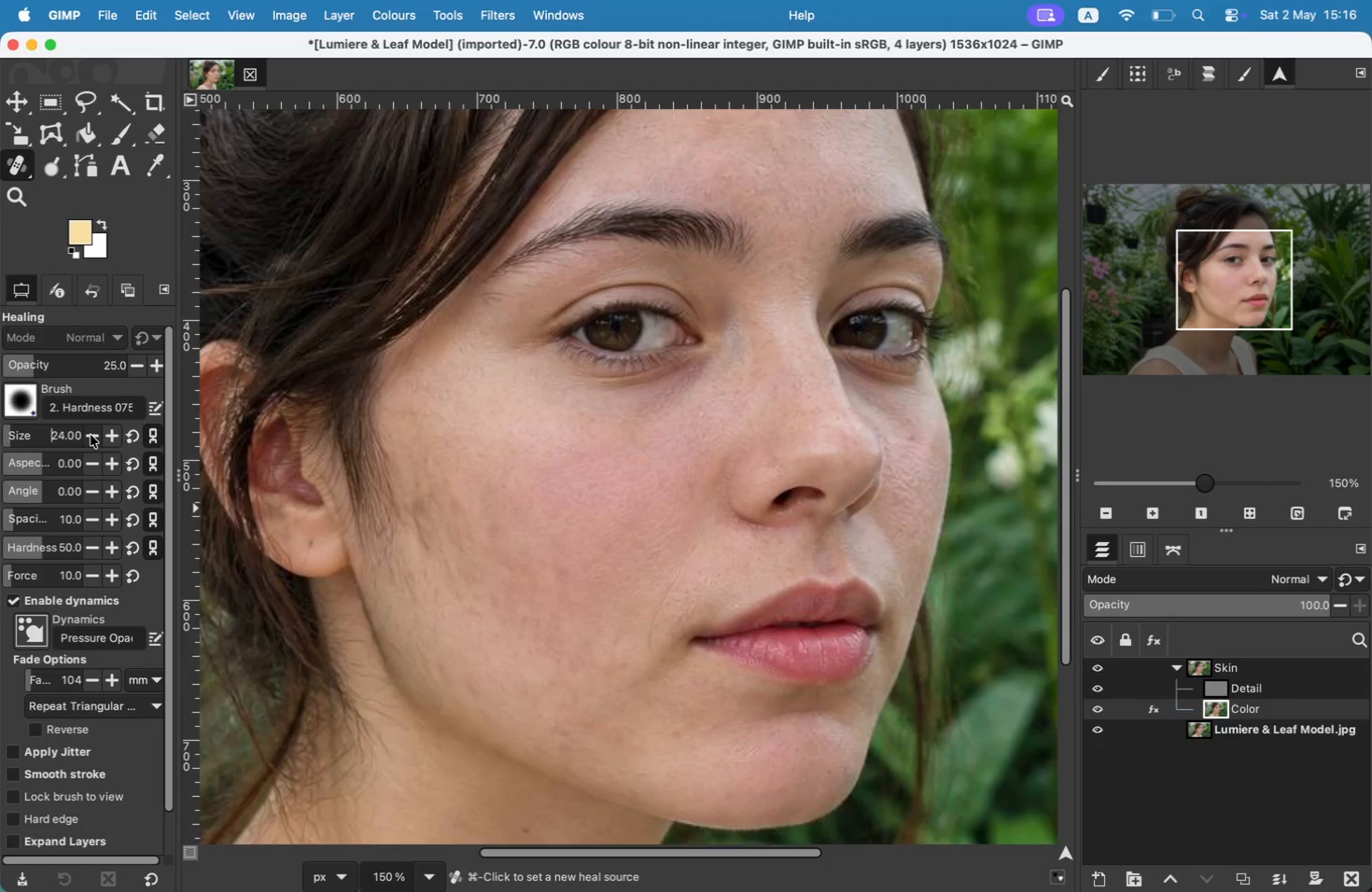 
triple_click([91, 435])
 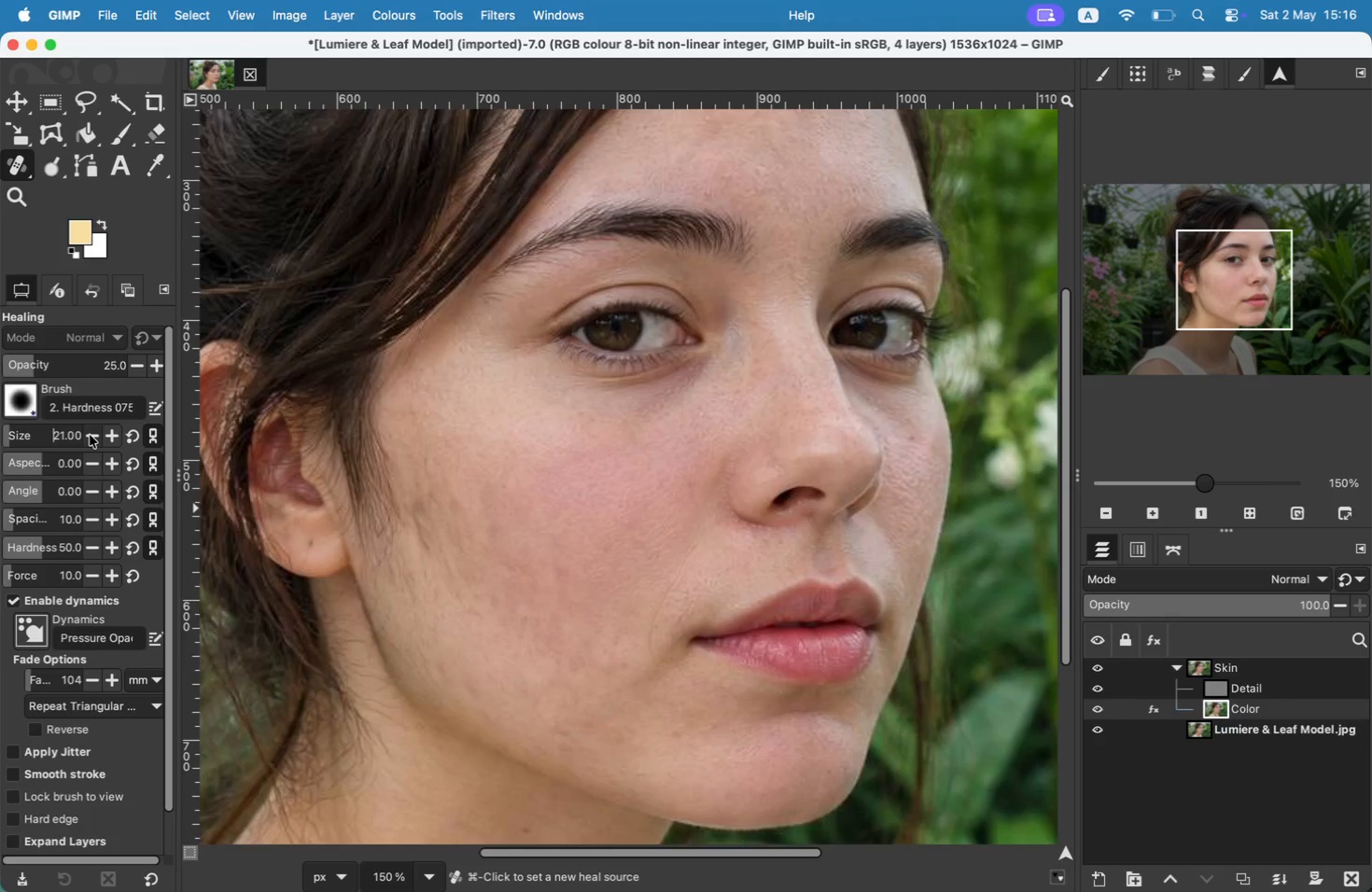 
left_click([455, 656])
 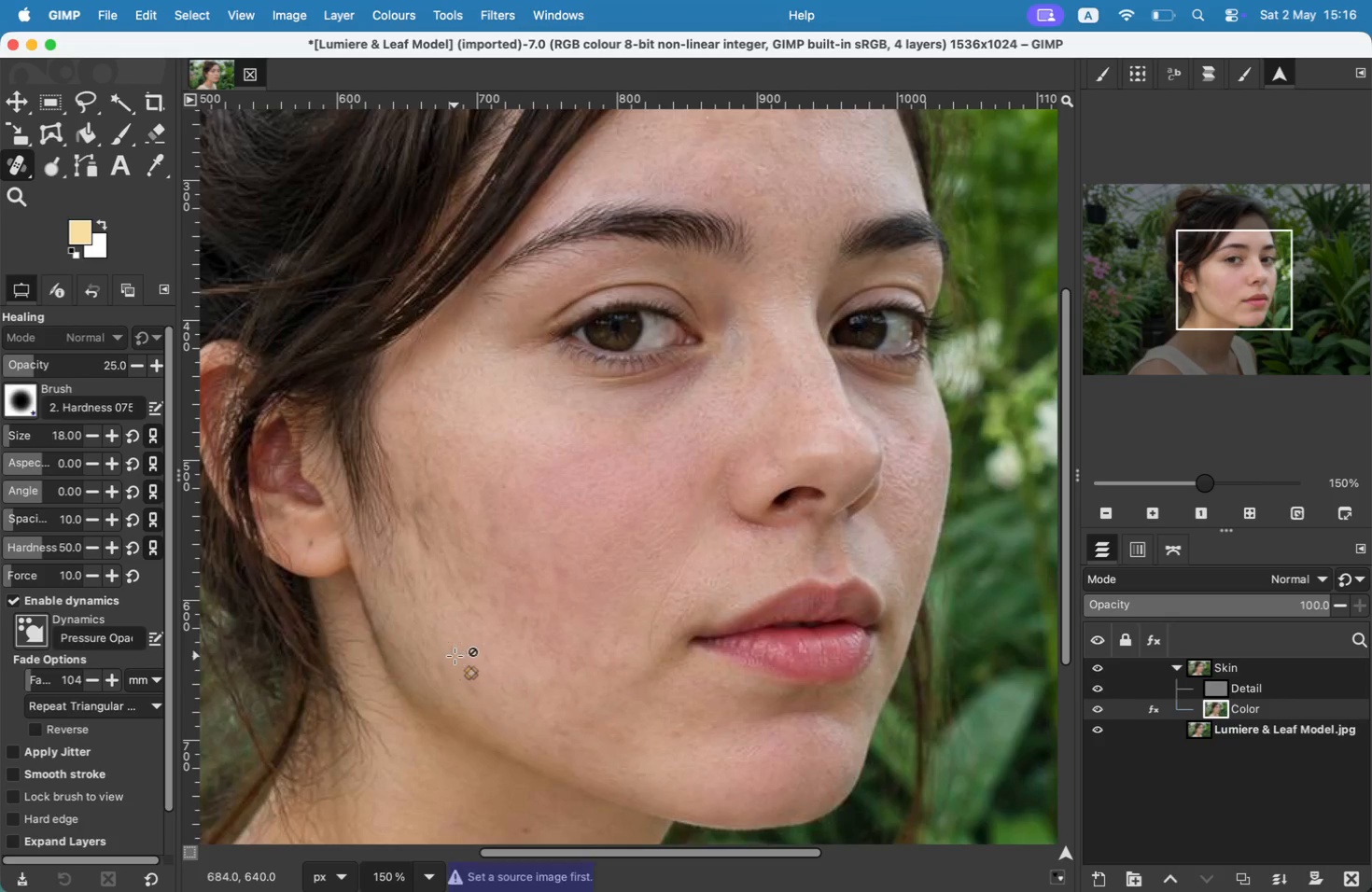 
hold_key(key=CommandLeft, duration=1.53)
left_click([455, 657])
 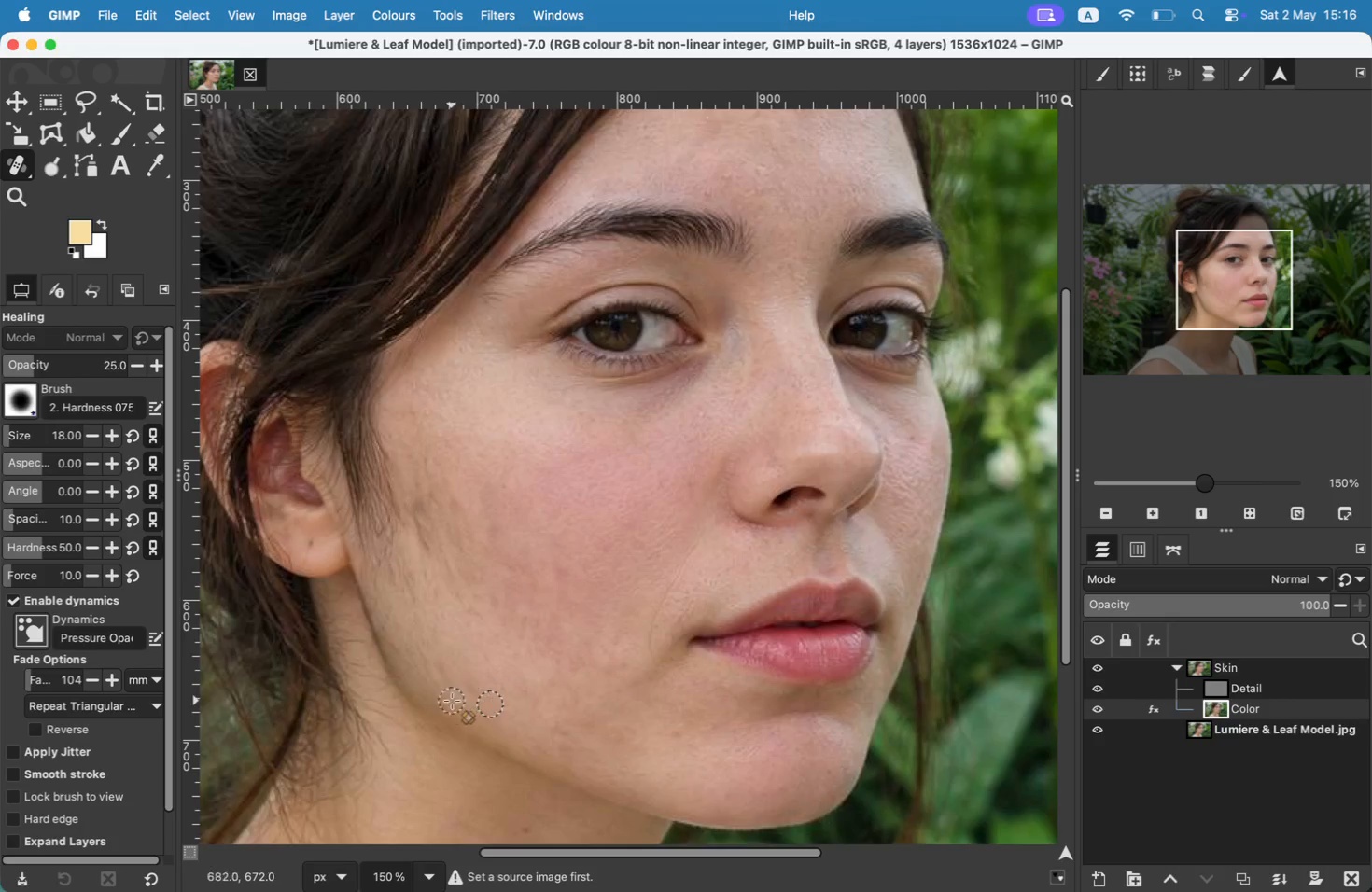 
hold_key(key=CommandLeft, duration=0.58)
left_click_drag(start_coordinate=[474, 696], to_coordinate=[492, 704])
 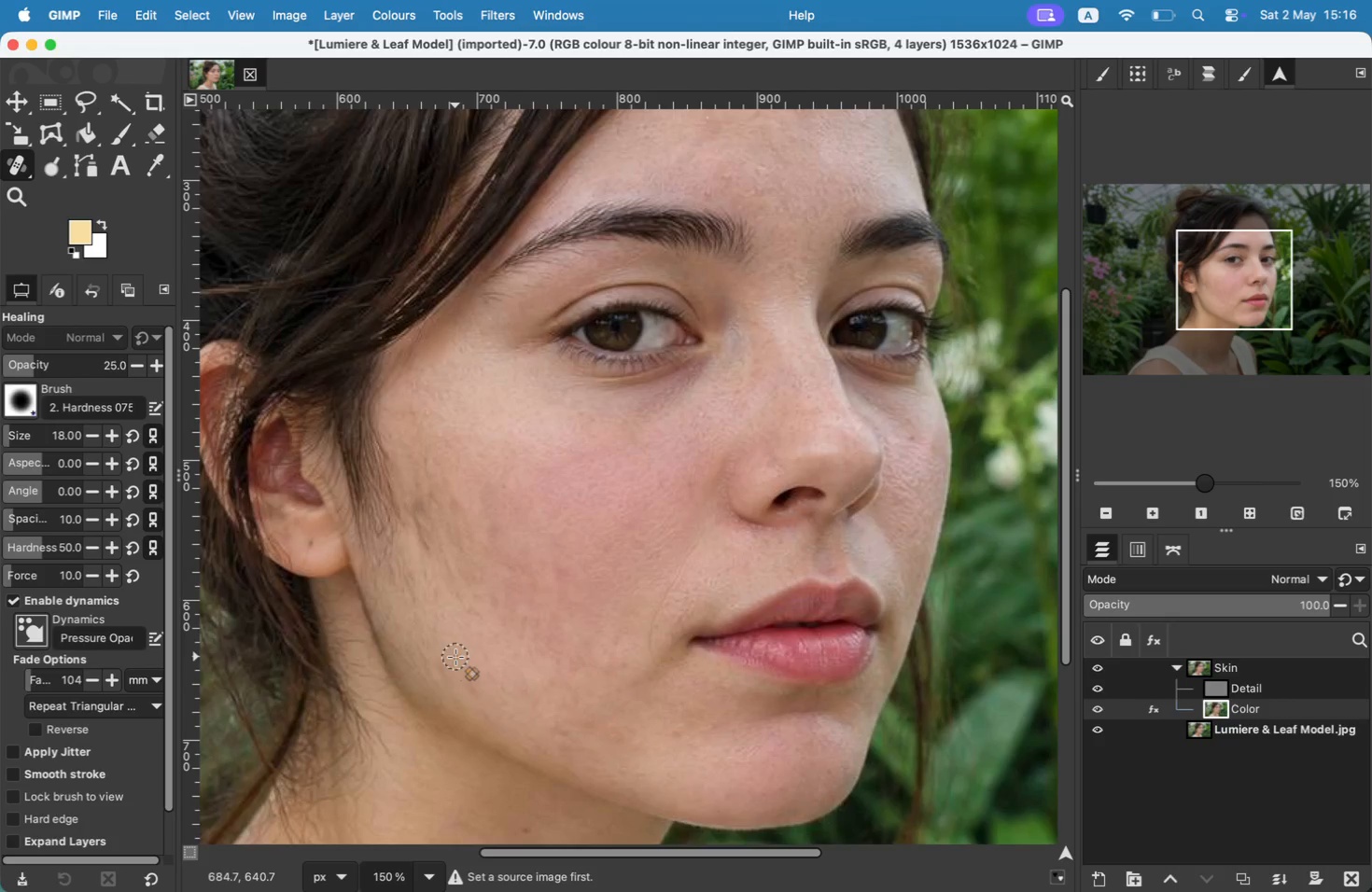 
triple_click([468, 691])
 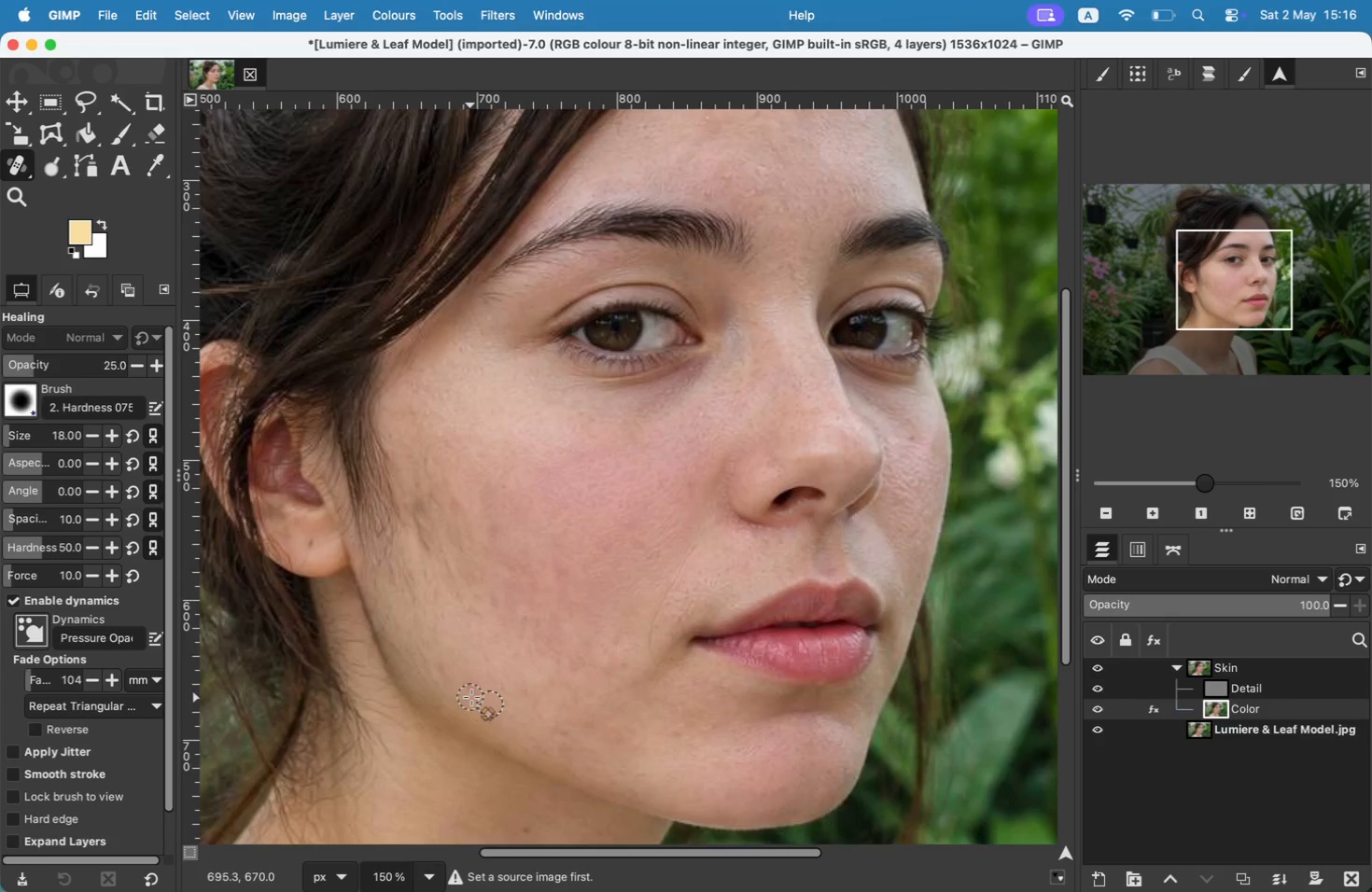 
double_click([477, 692])
 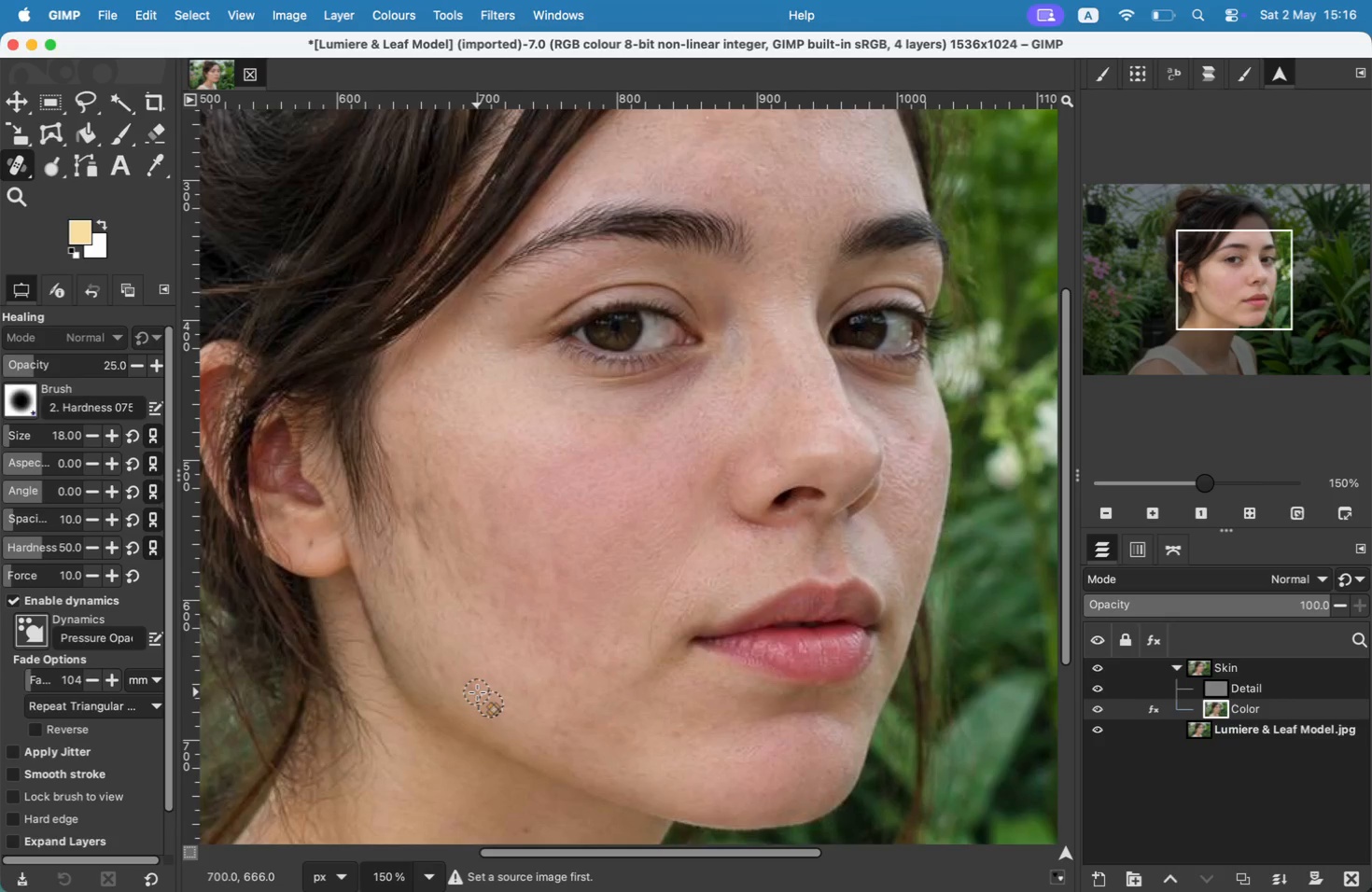 
triple_click([477, 692])
 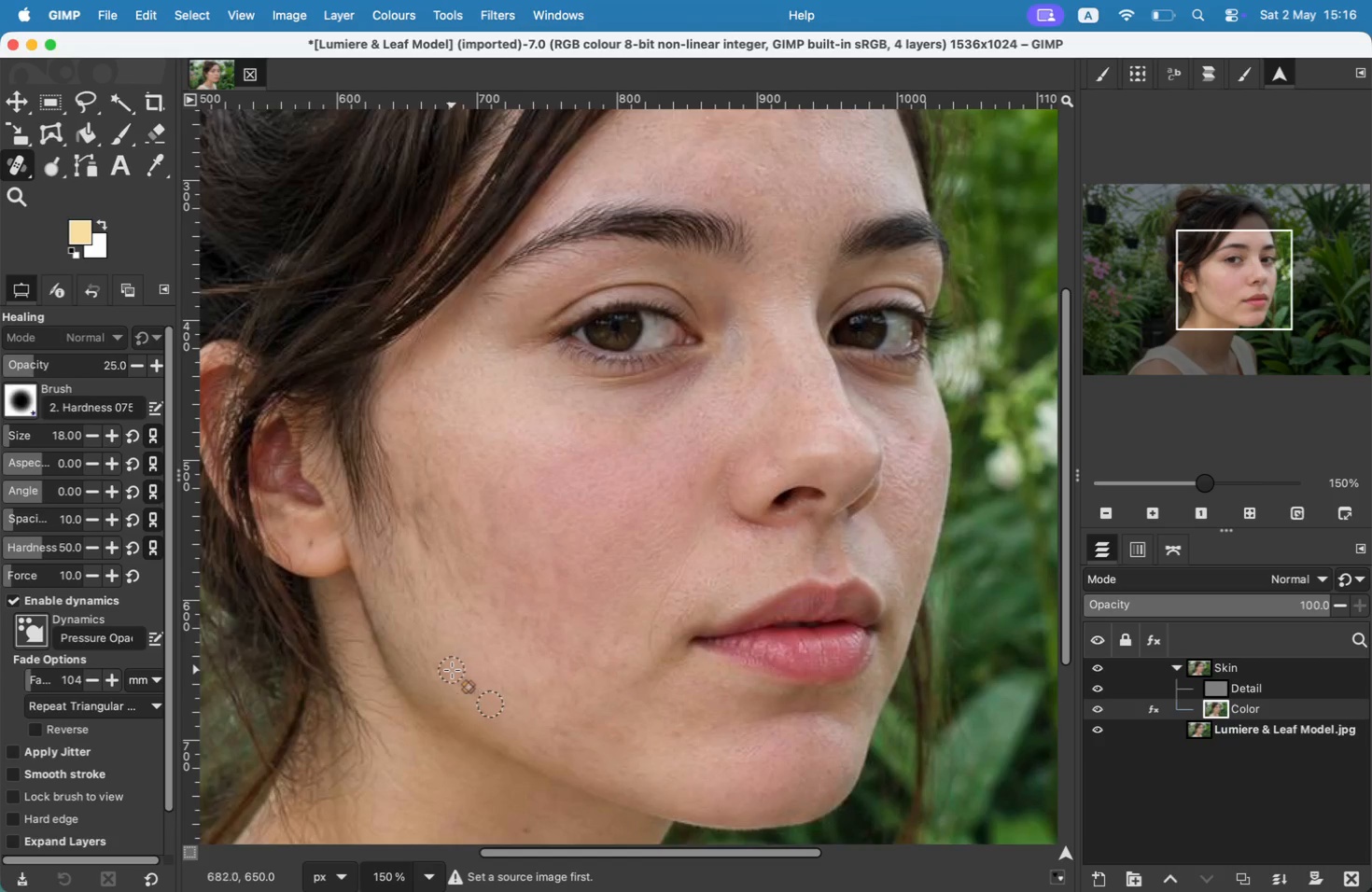 
left_click([442, 670])
 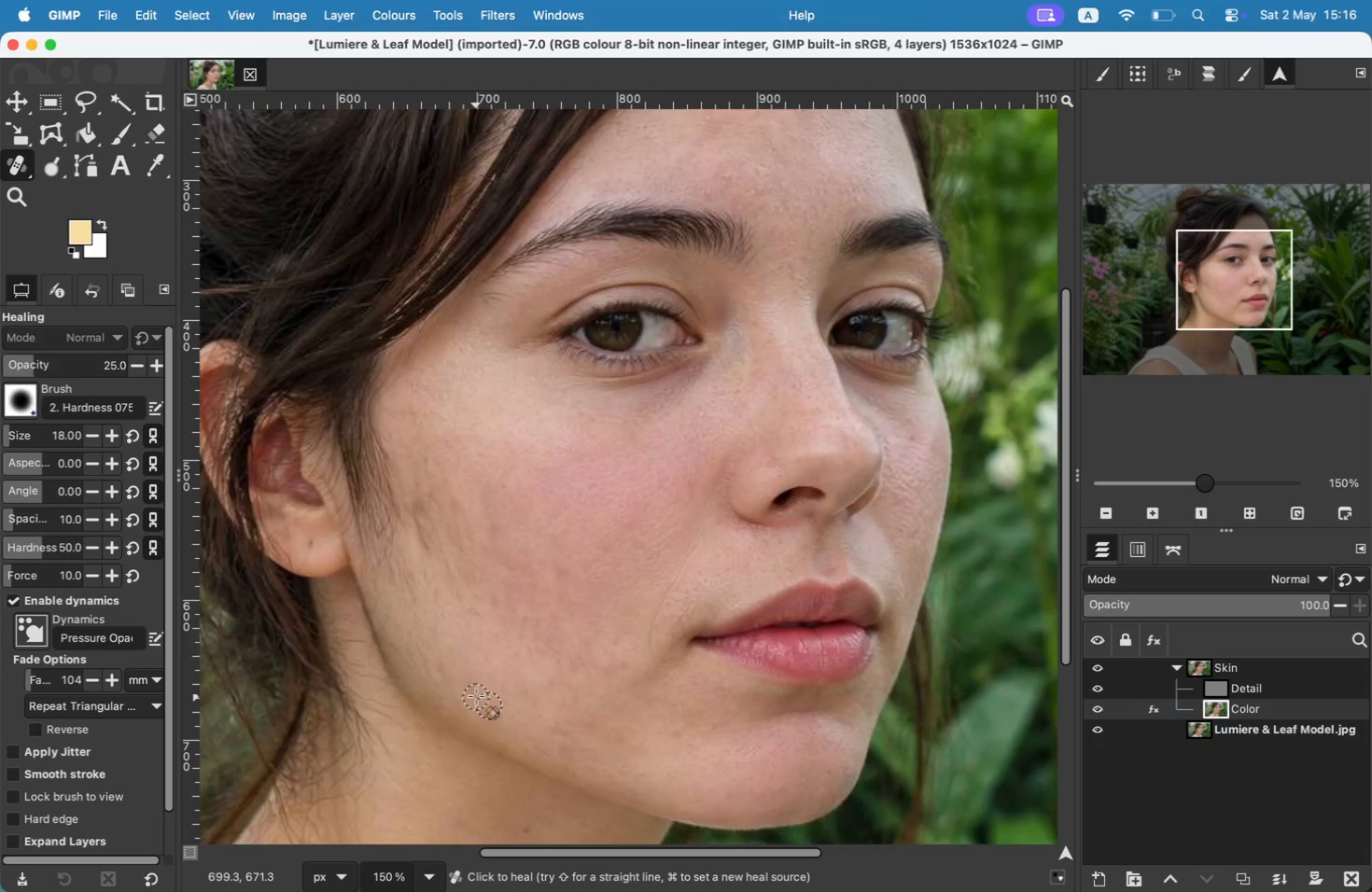 
left_click([469, 683])
 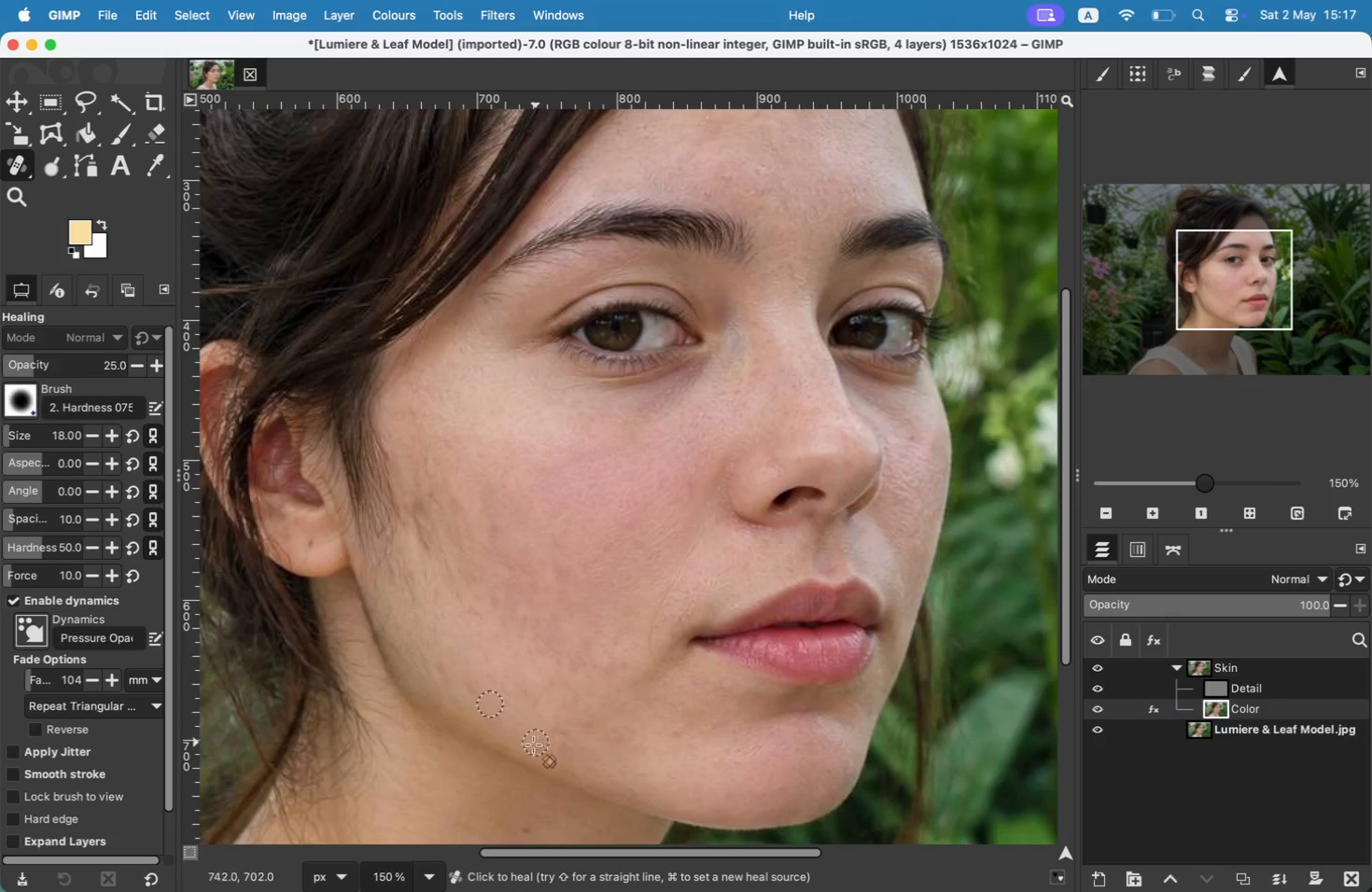 
key(Meta+CommandLeft)
 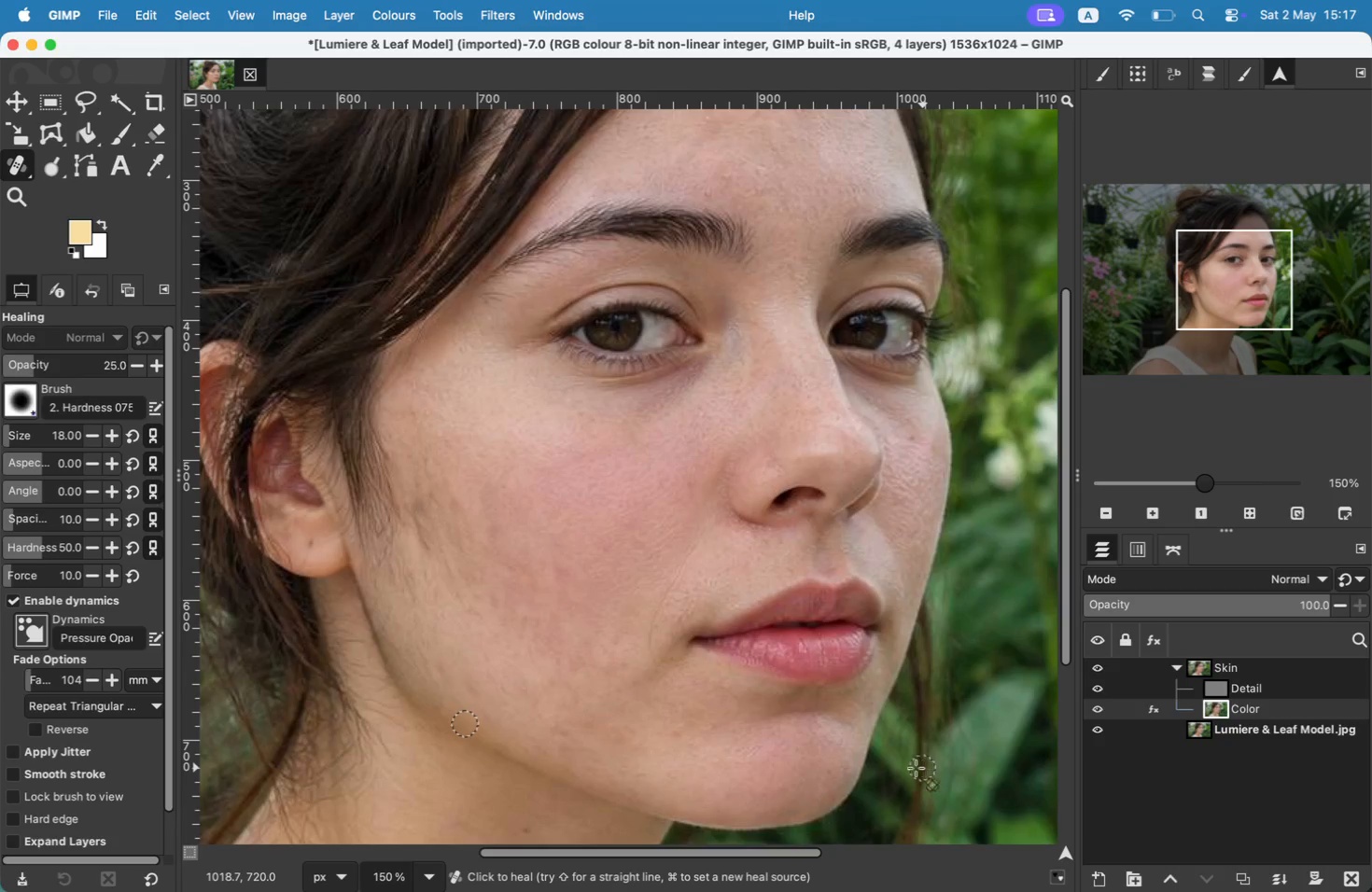 
left_click_drag(start_coordinate=[467, 687], to_coordinate=[470, 698])
 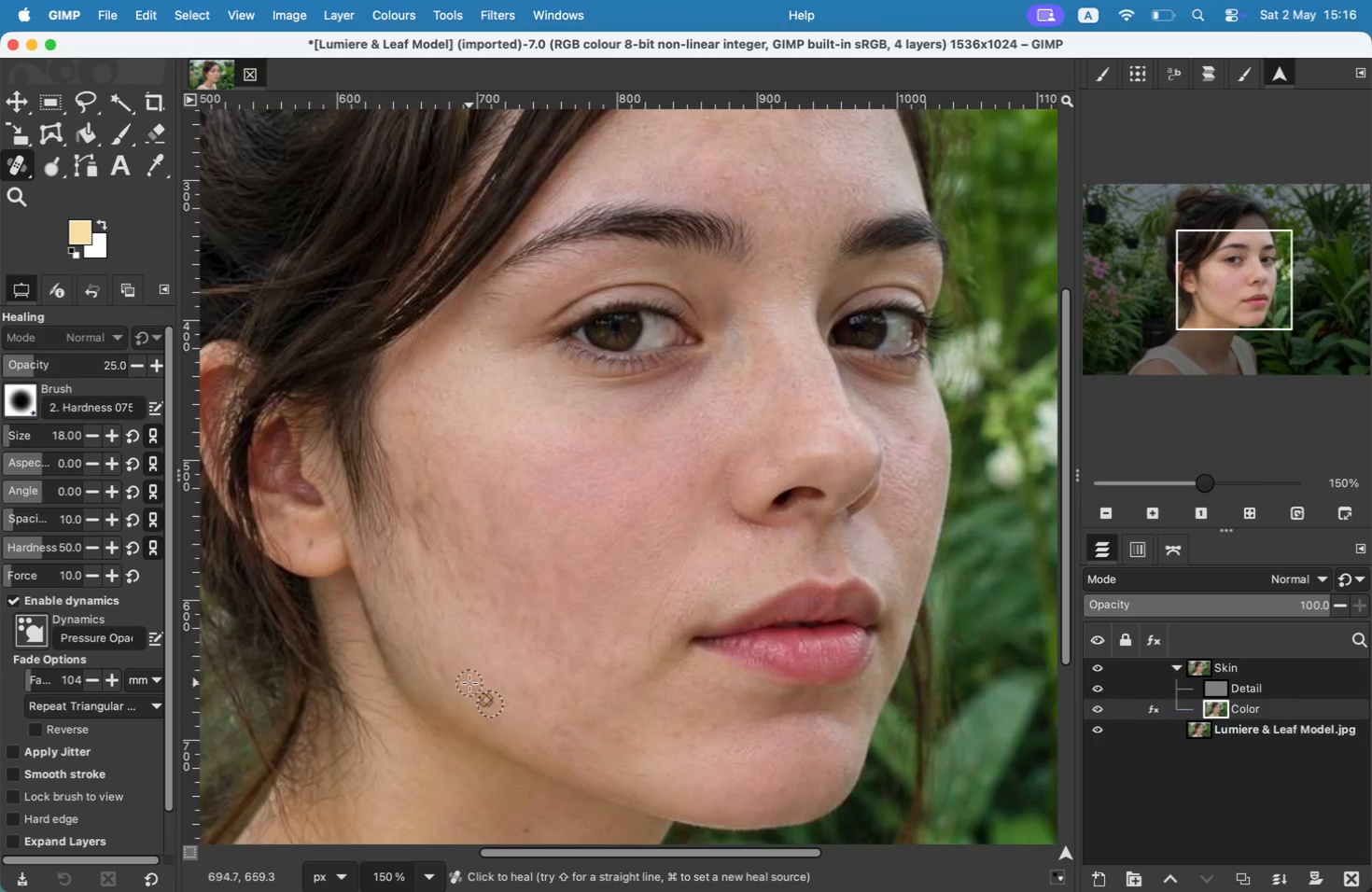 
left_click_drag(start_coordinate=[457, 682], to_coordinate=[450, 680])
 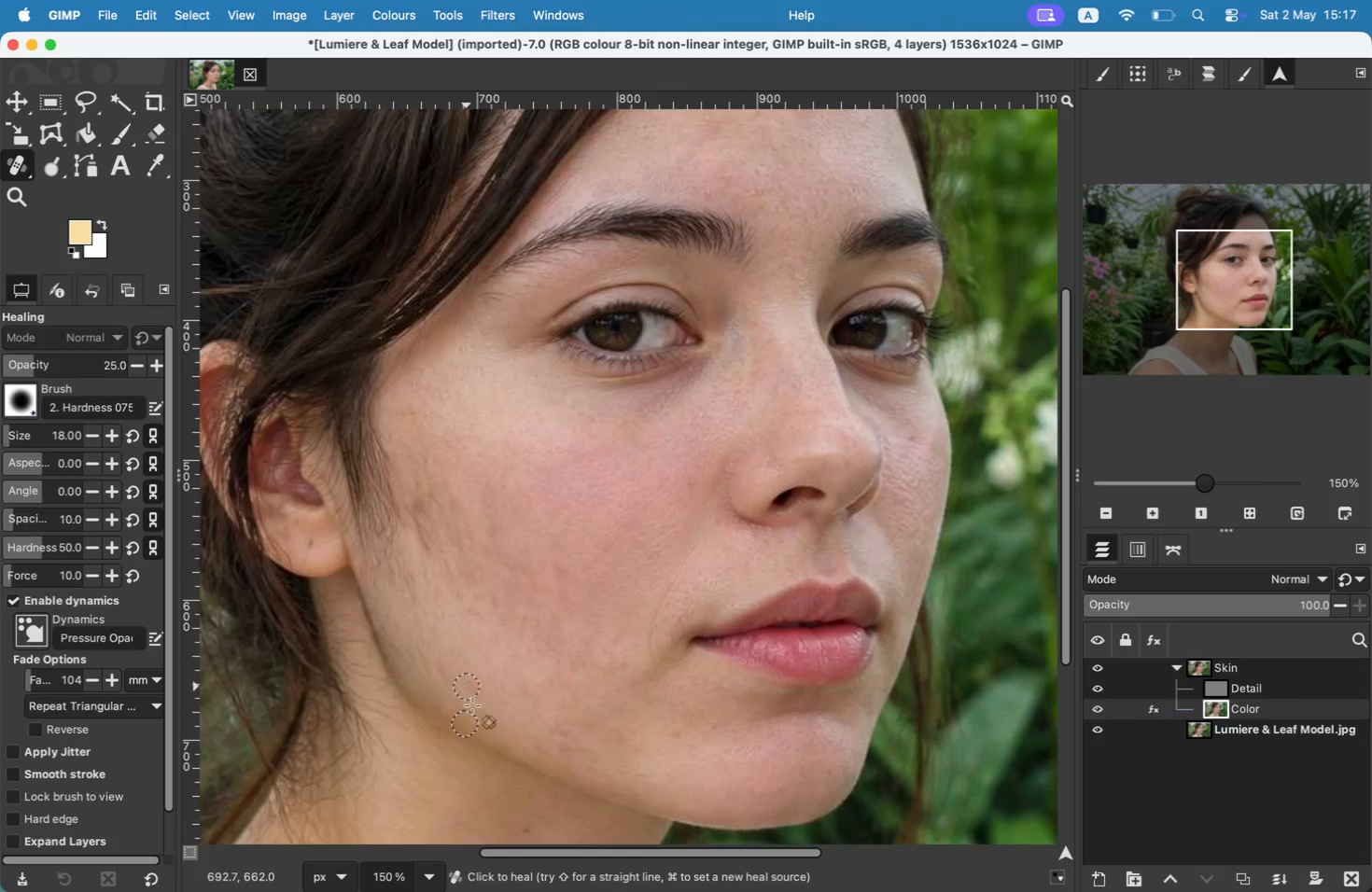 
wait(7.44)
 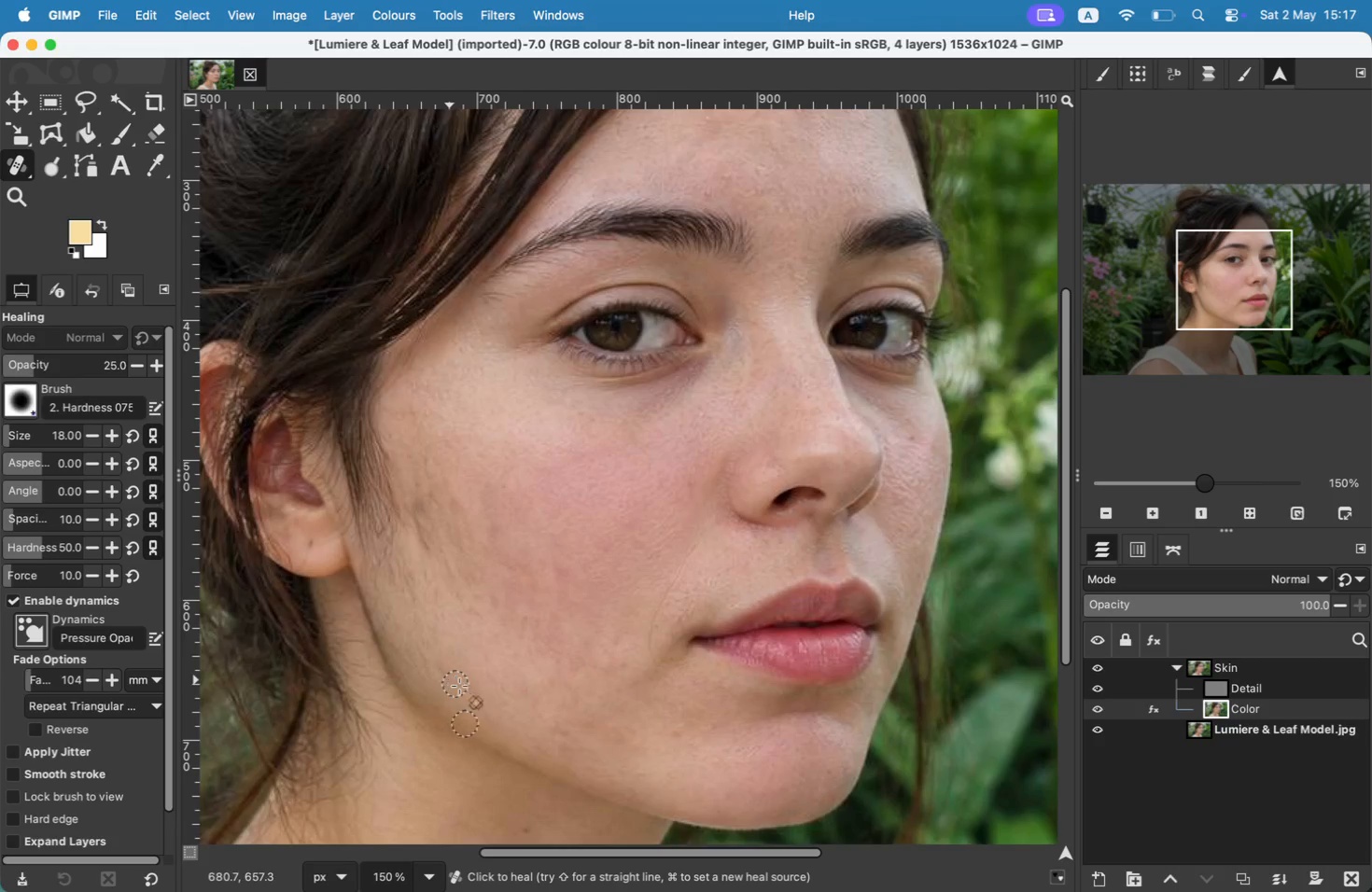 
hold_key(key=CommandLeft, duration=0.36)
 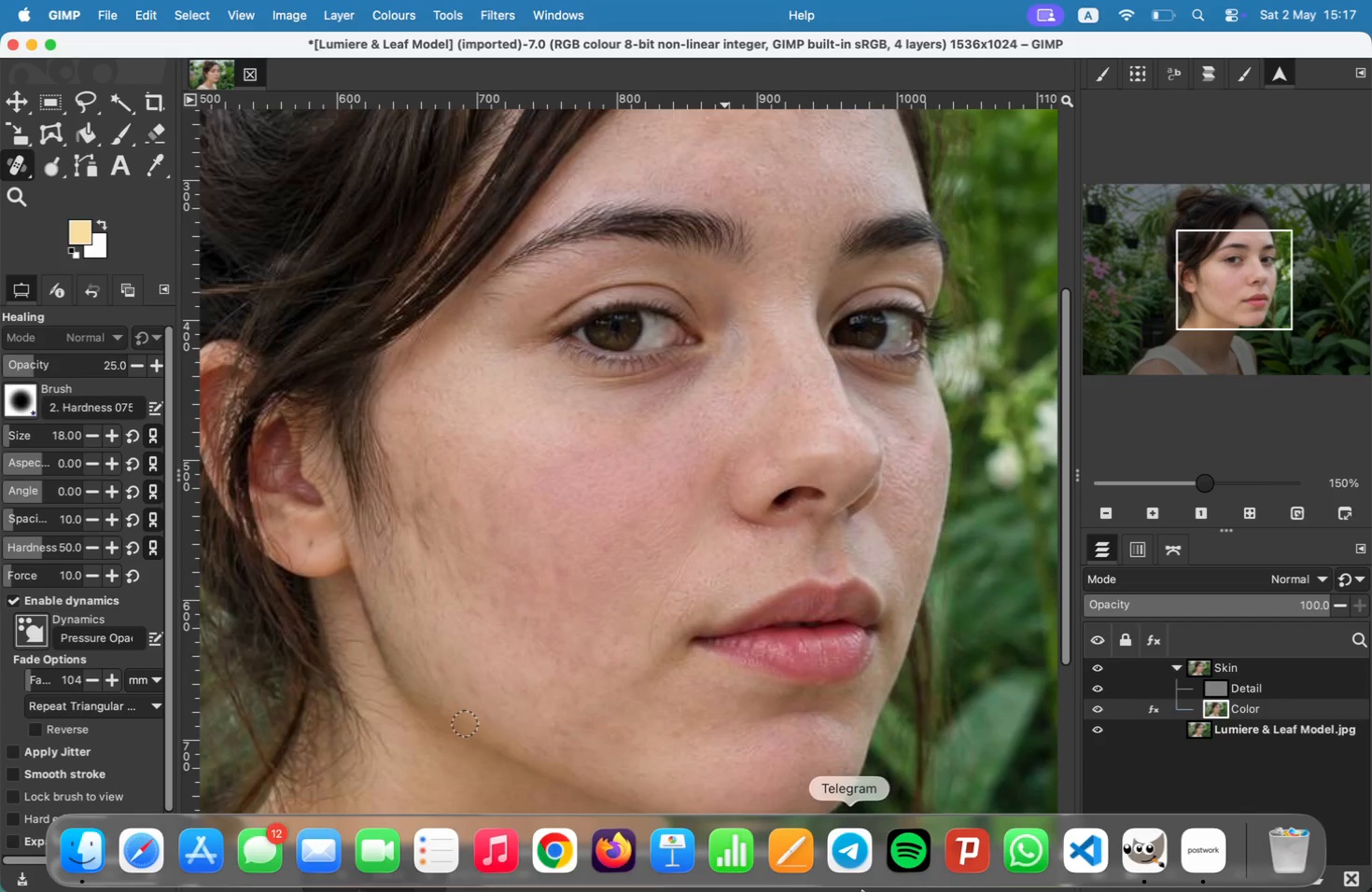 
key(Meta+CommandLeft)
 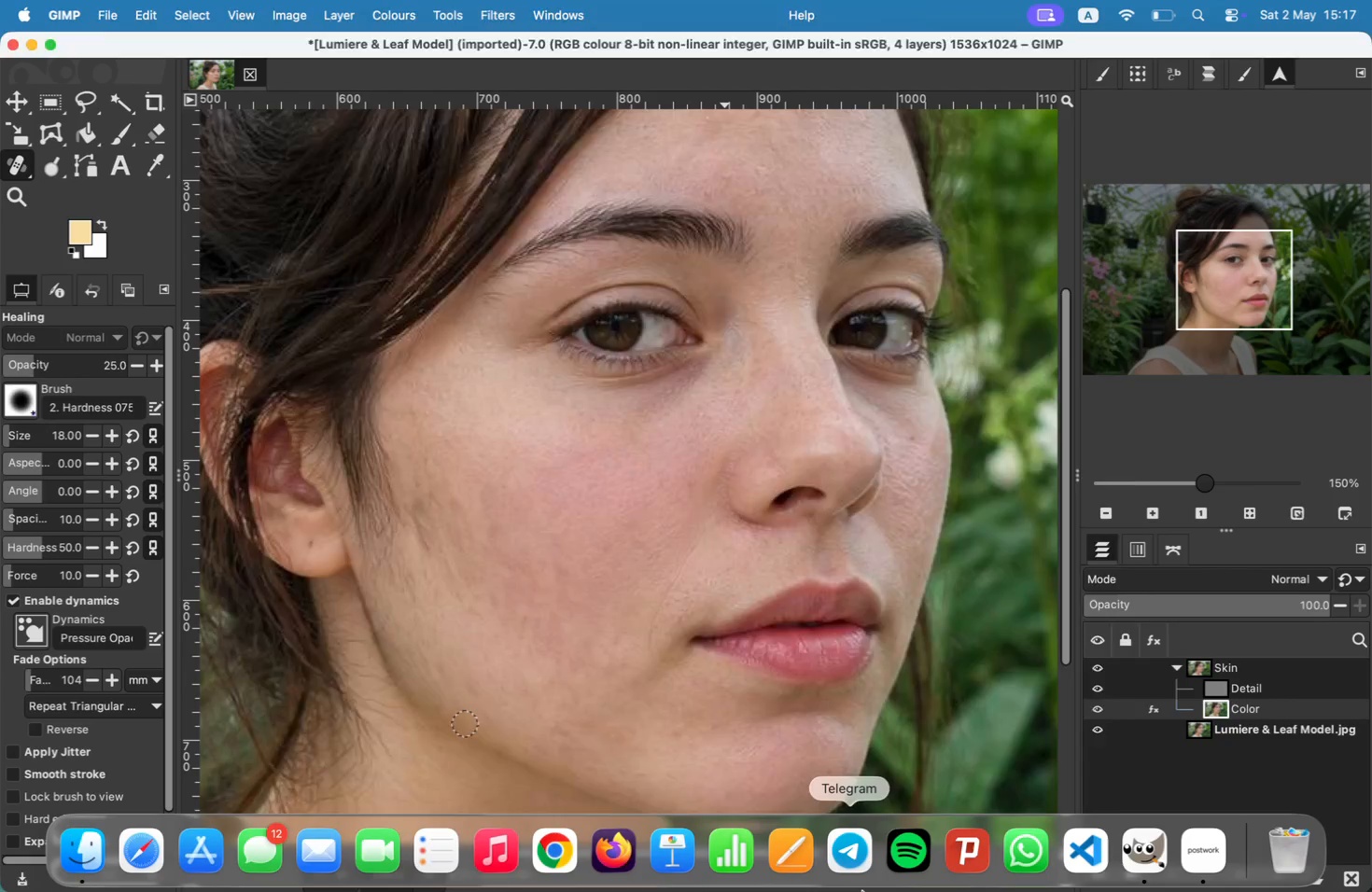 
key(Meta+Tab)